 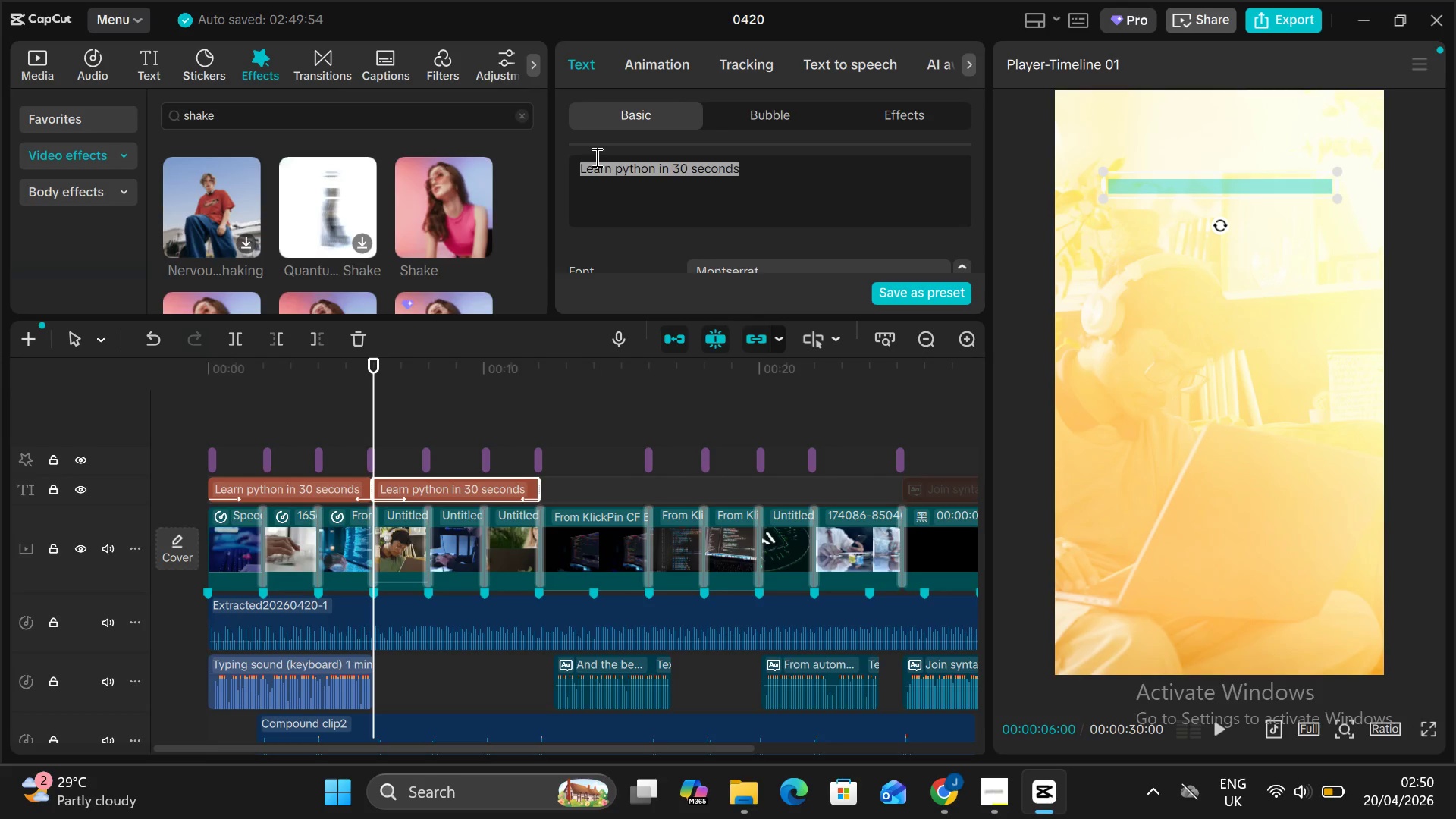 
type(BENEFIT 1: H)
 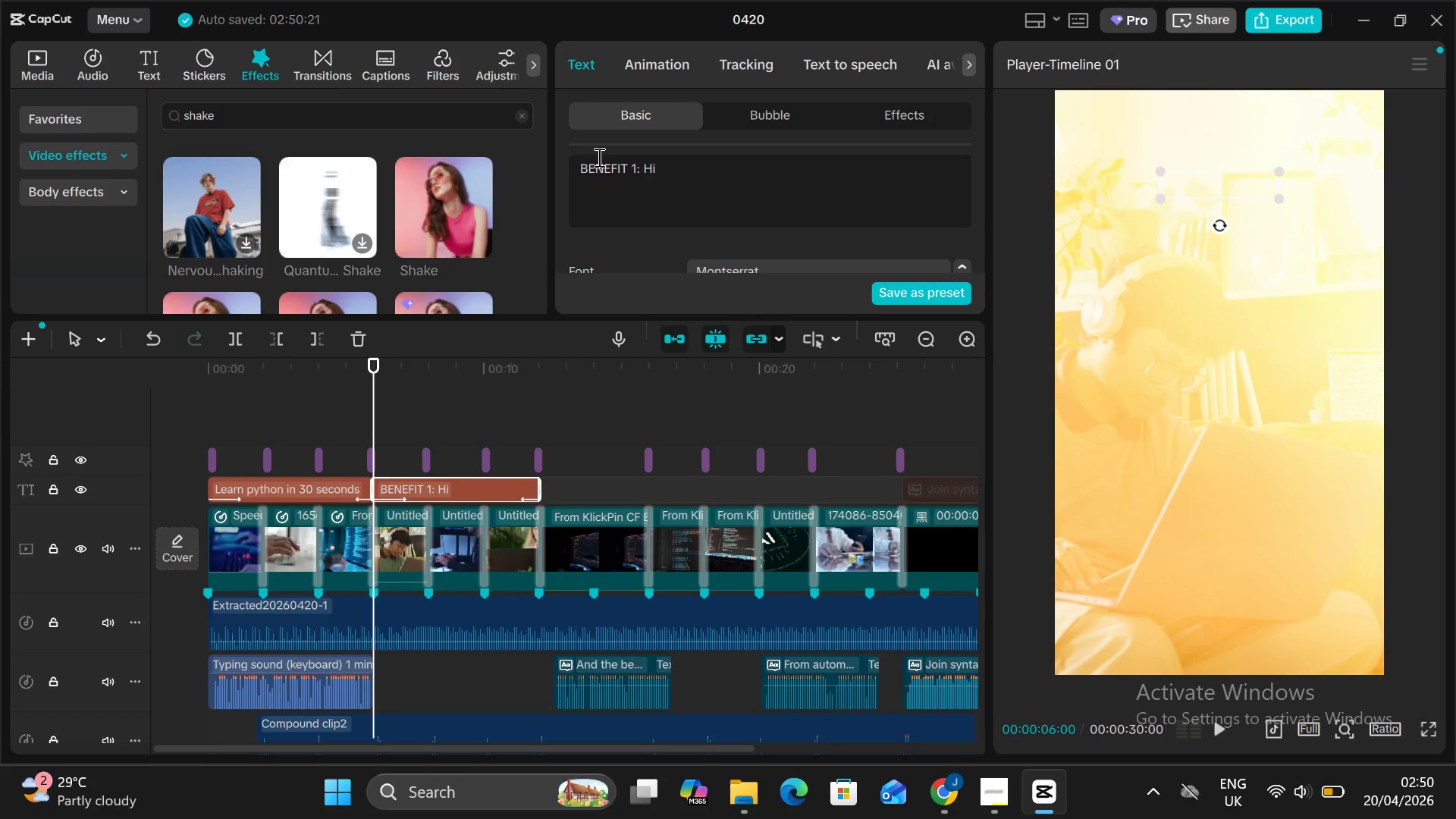 
 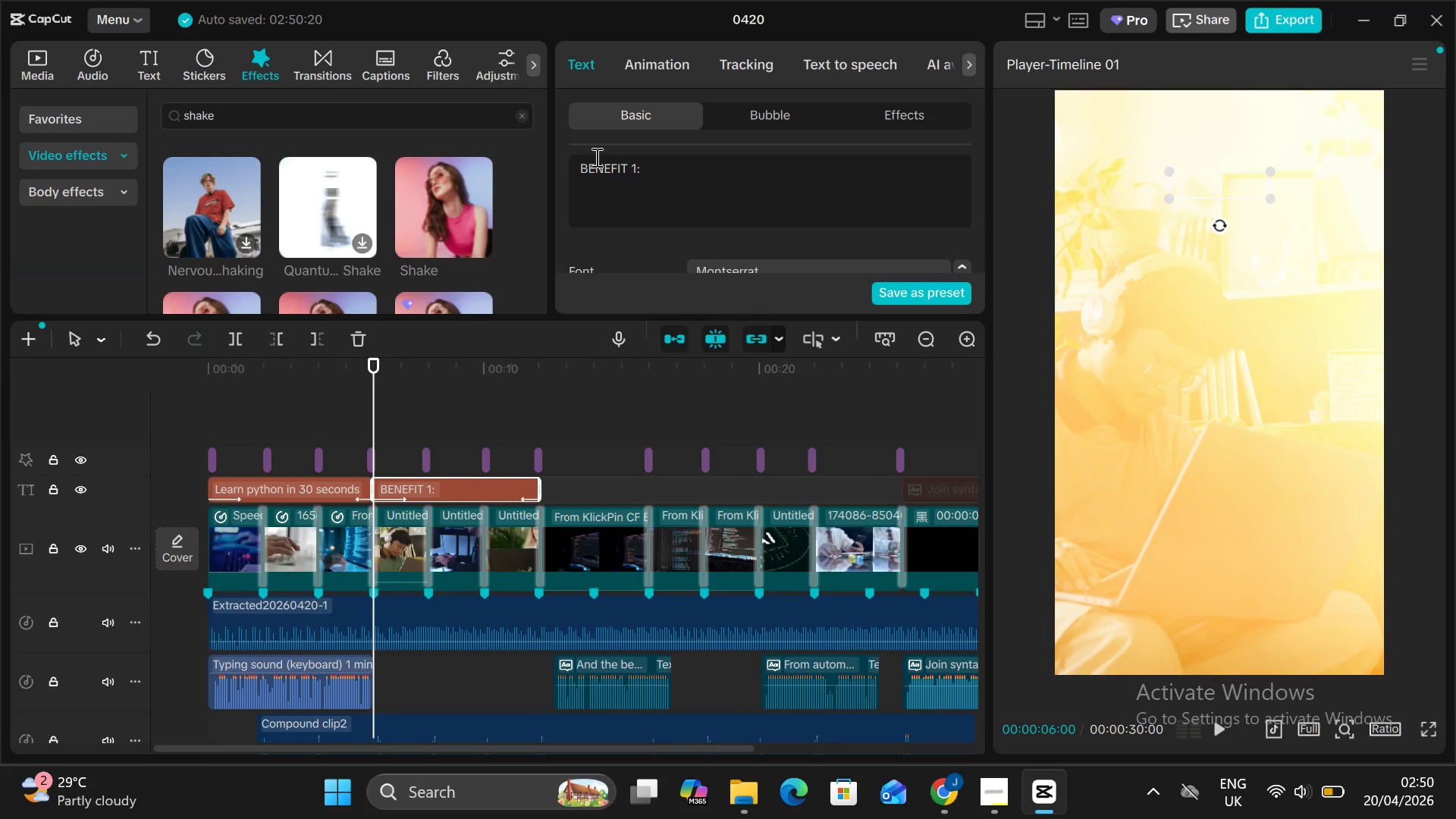 
type(igh Salary)
 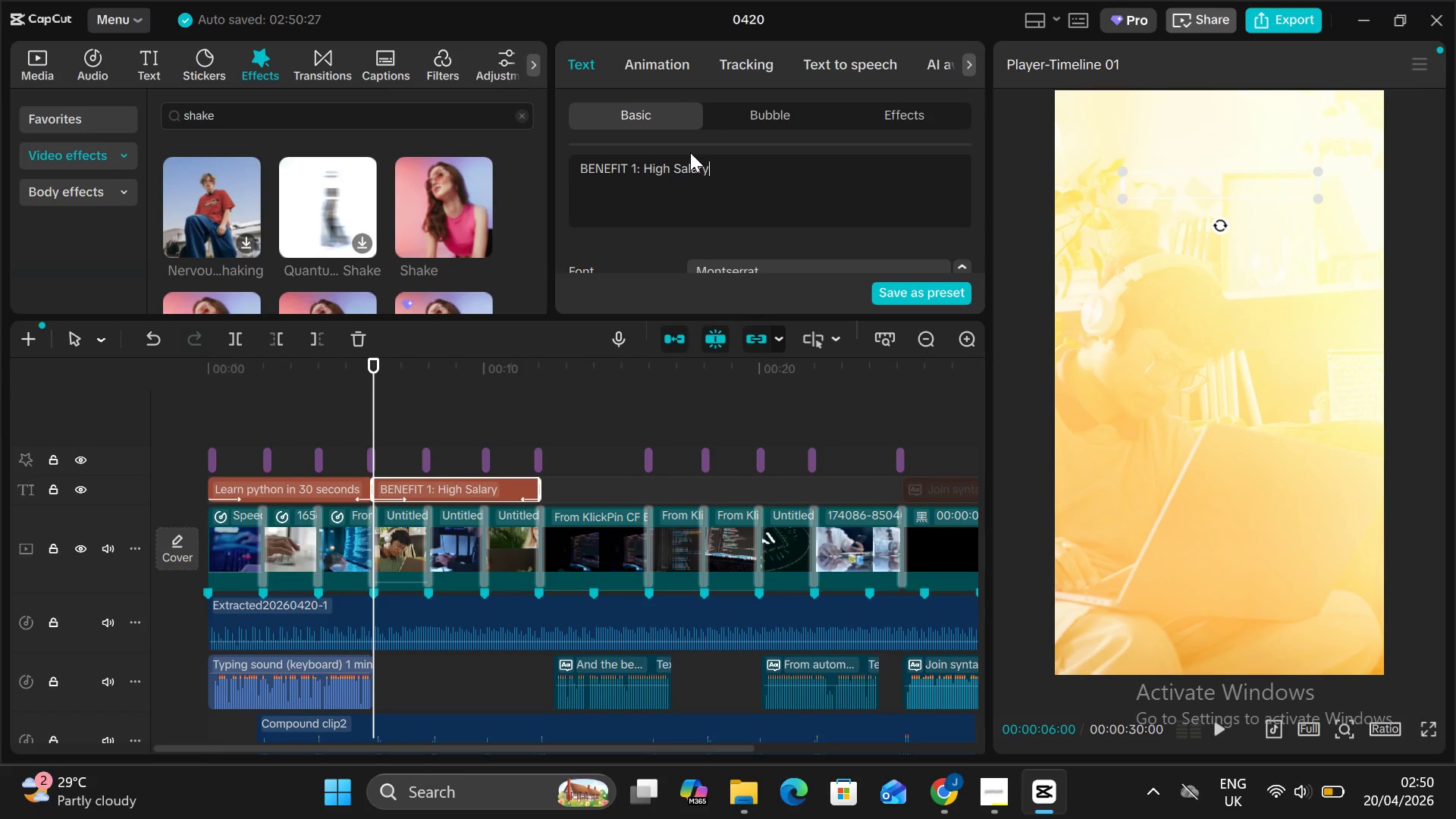 
scroll: coordinate [690, 152], scroll_direction: none, amount: 0.0
 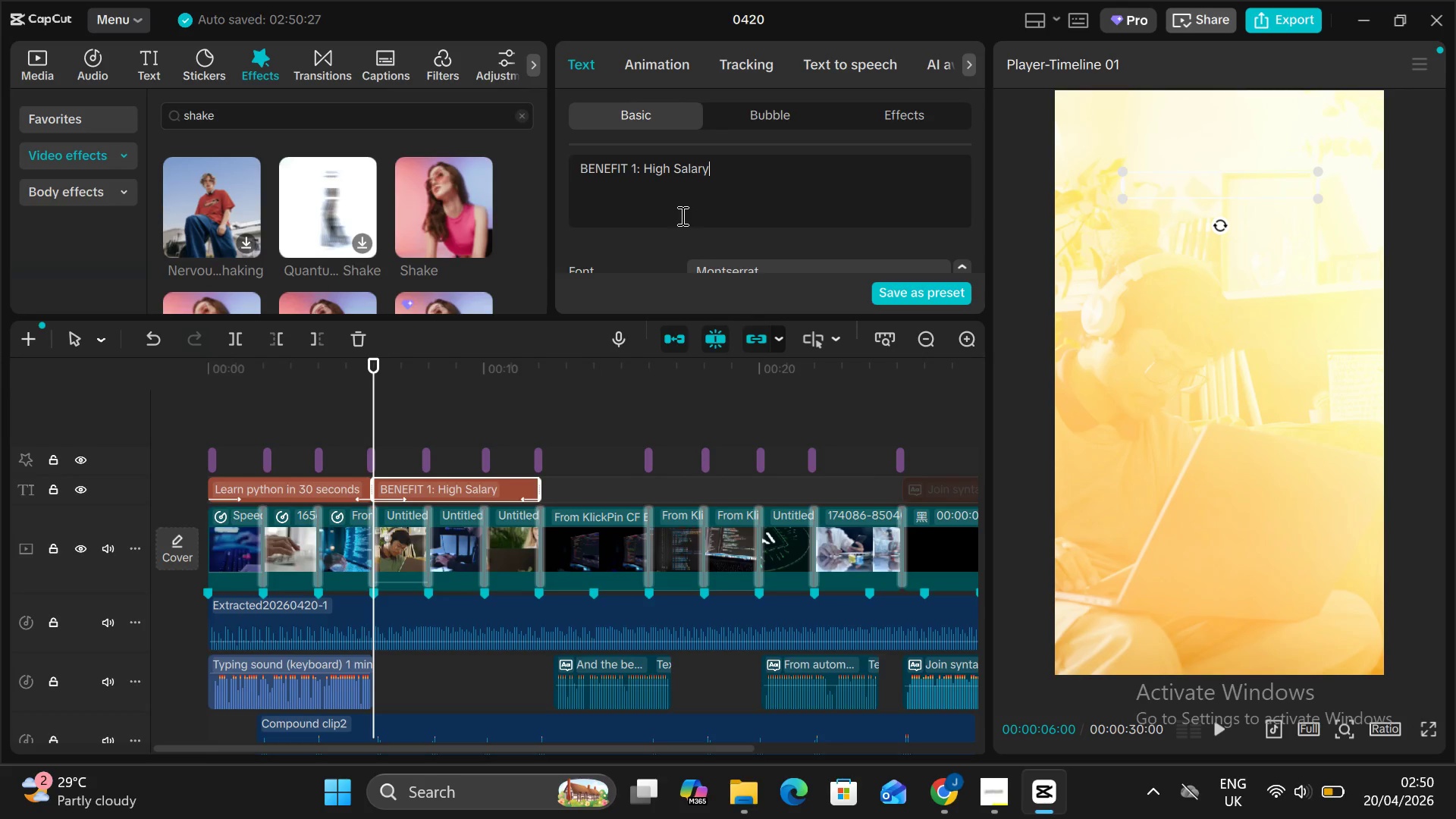 
scroll: coordinate [677, 249], scroll_direction: down, amount: 19.0
 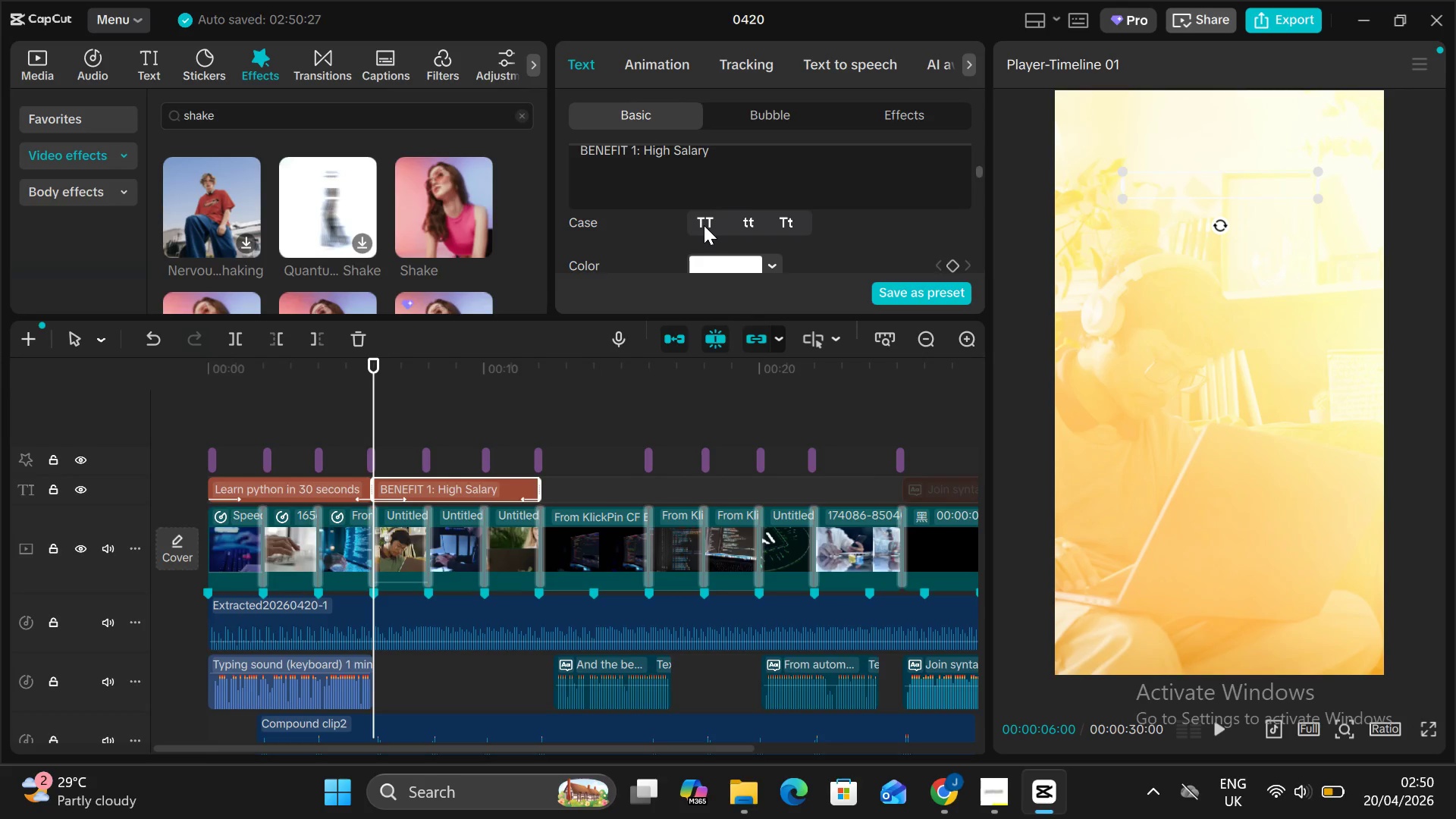 
left_click([704, 225])
 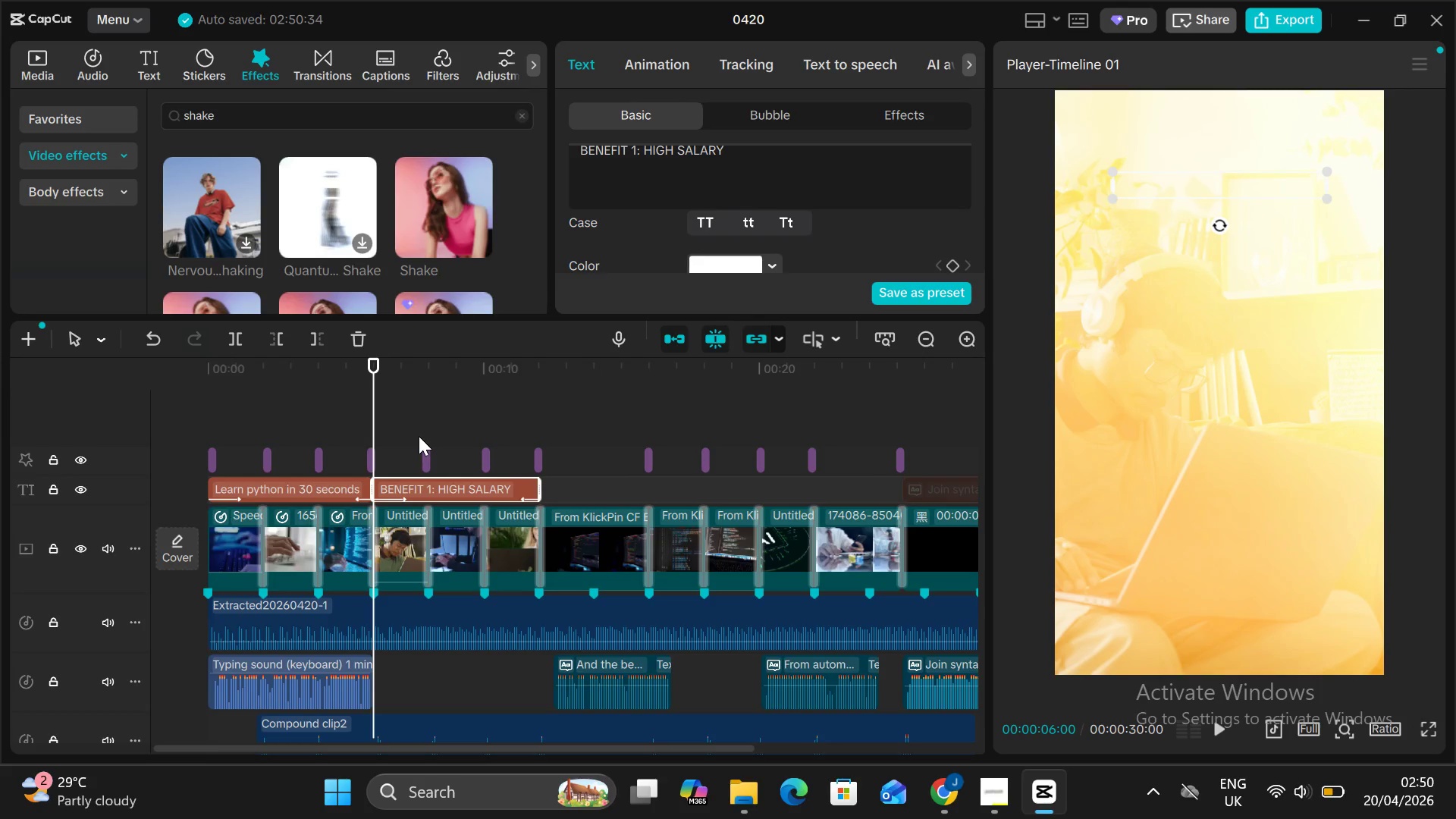 
key(Alt+AltLeft)
 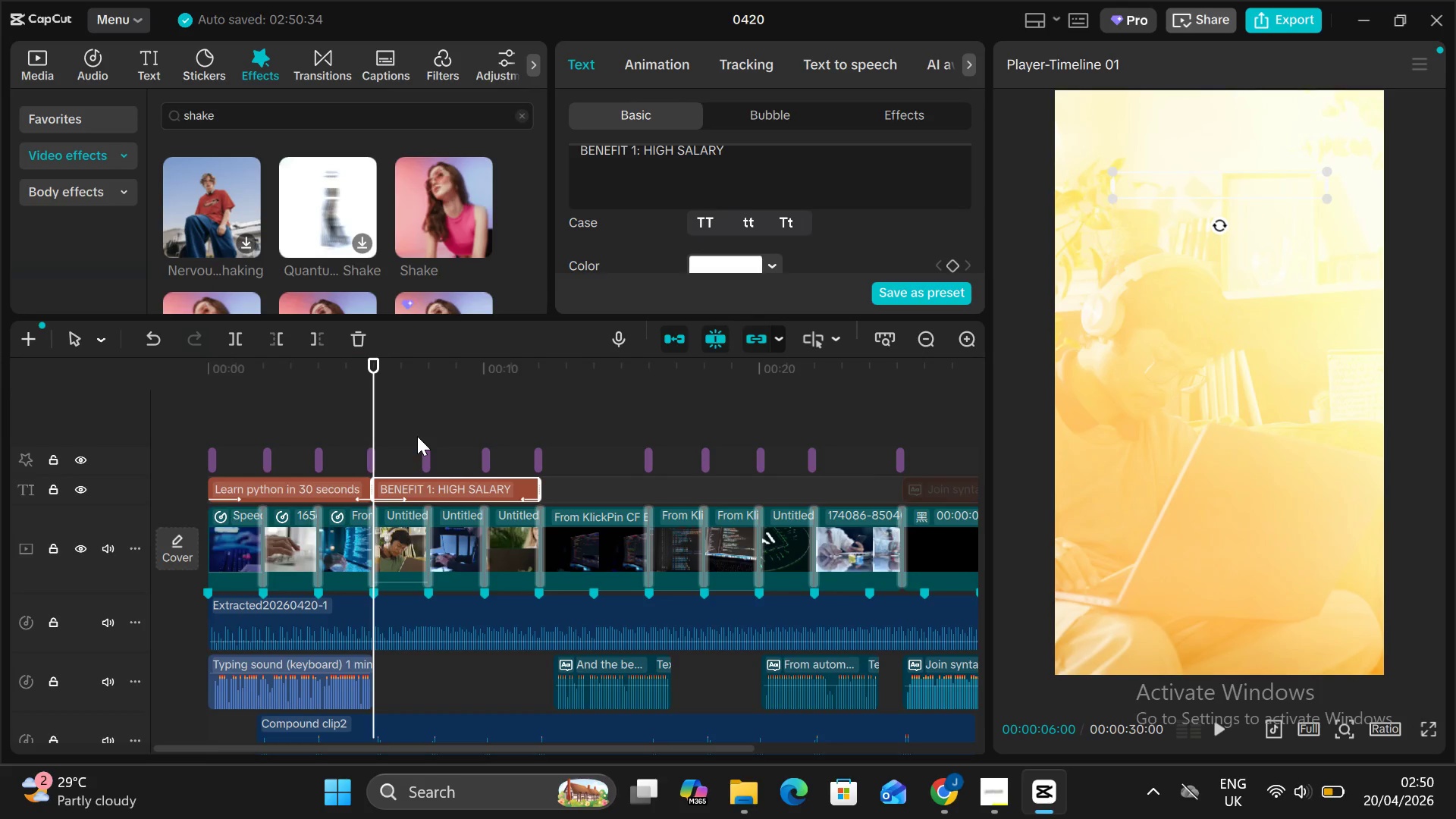 
key(Alt+V)
 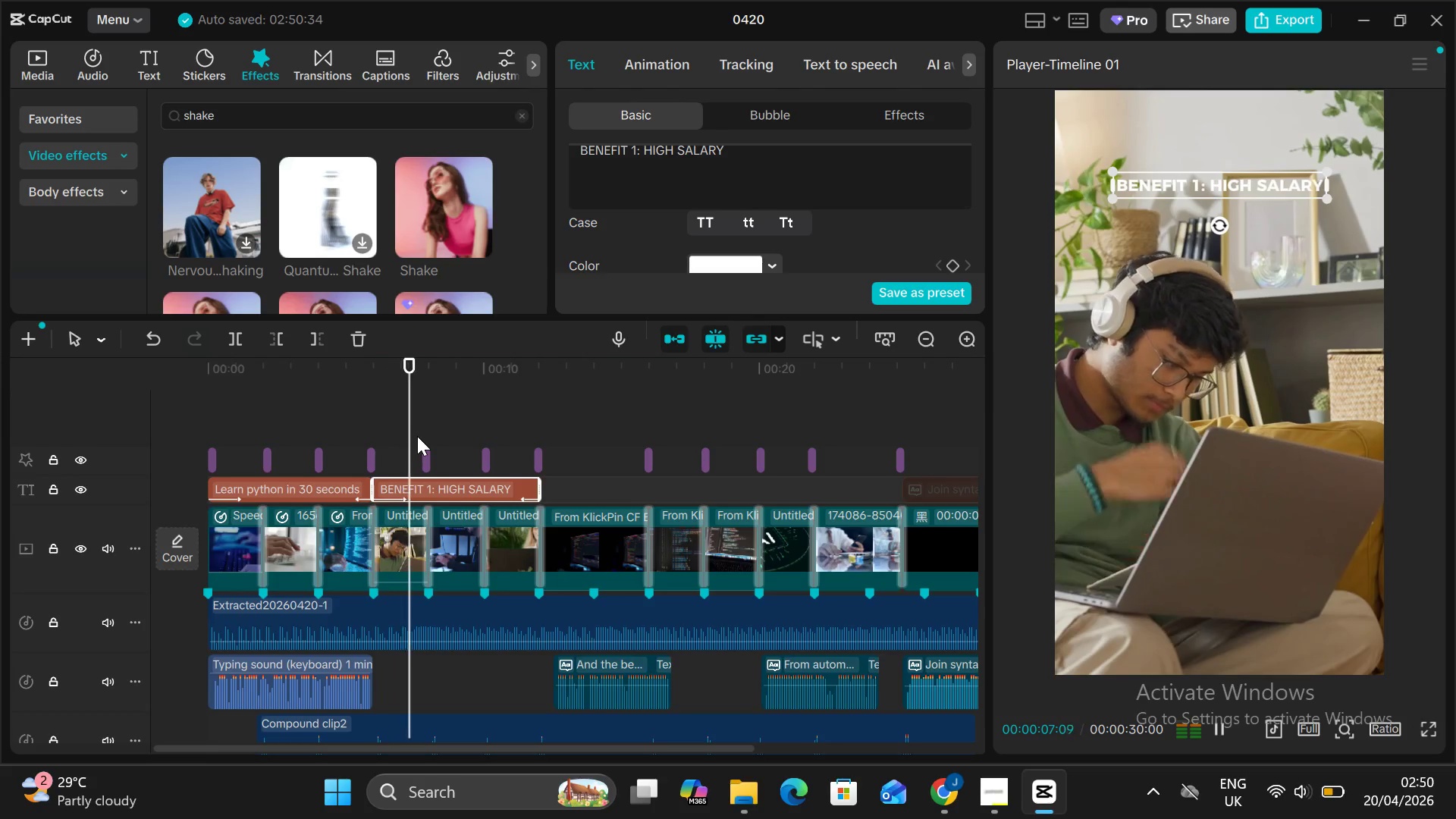 
key(Alt+AltLeft)
 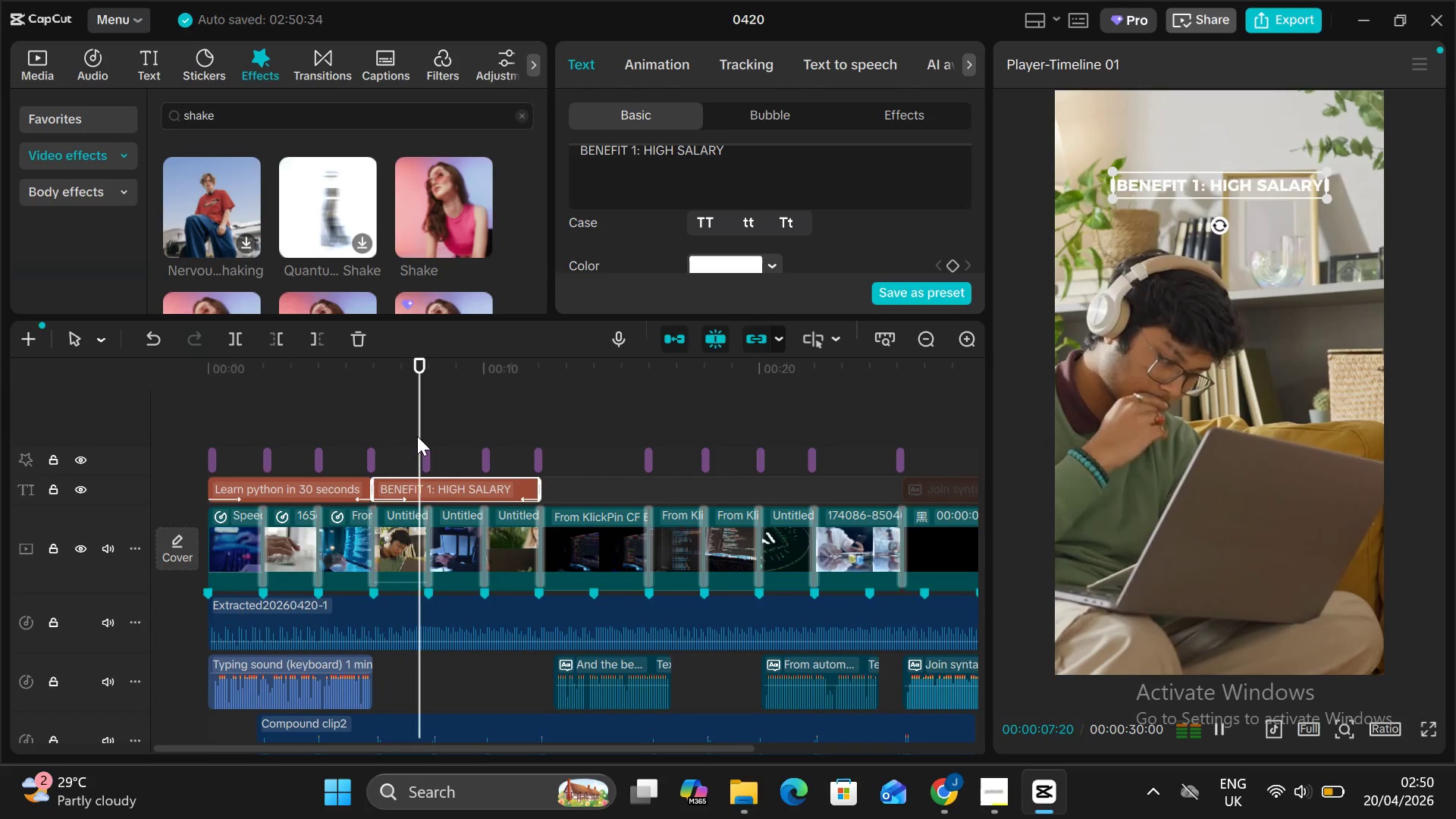 
key(Alt+V)
 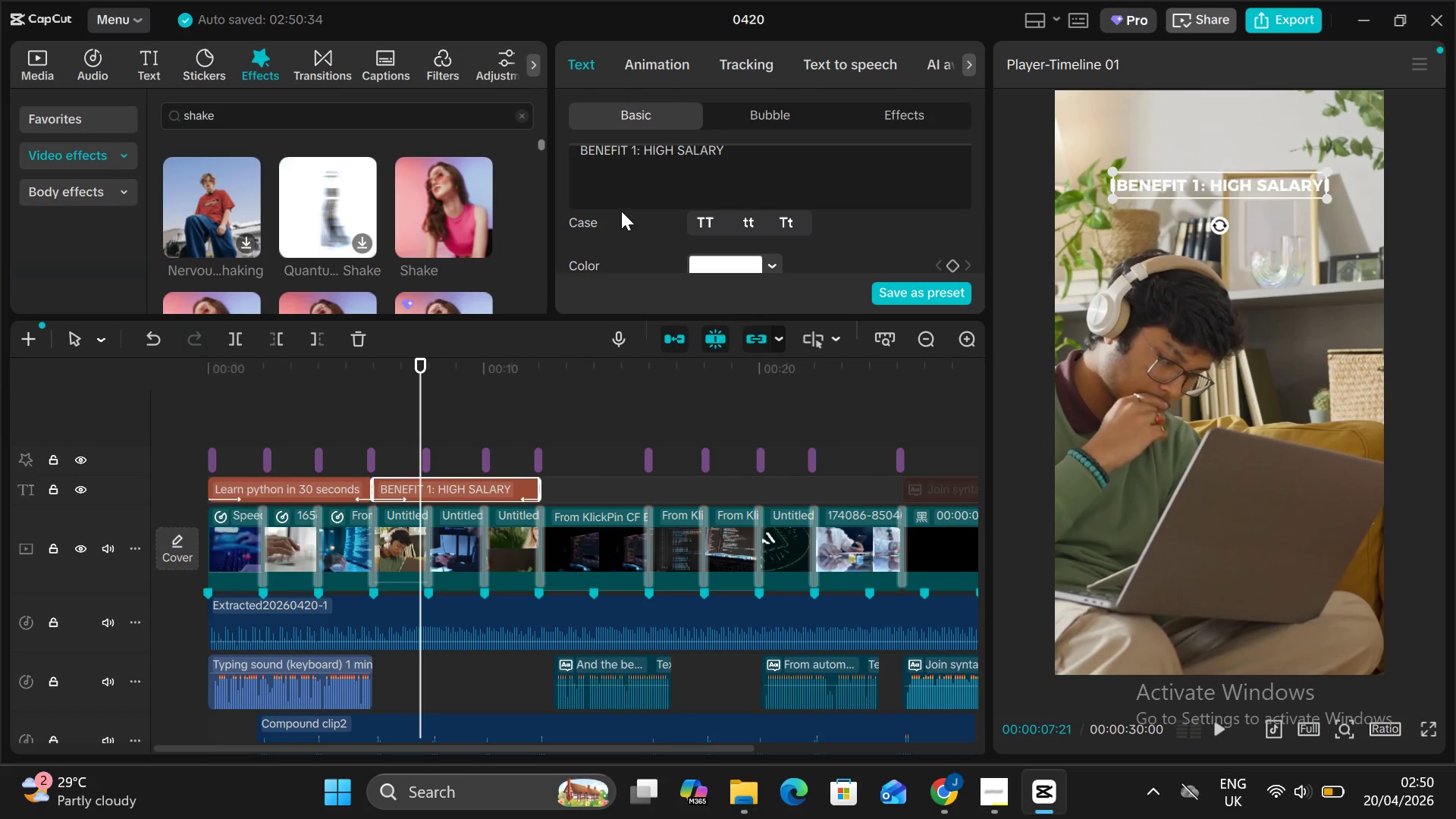 
scroll: coordinate [658, 240], scroll_direction: down, amount: 22.0
 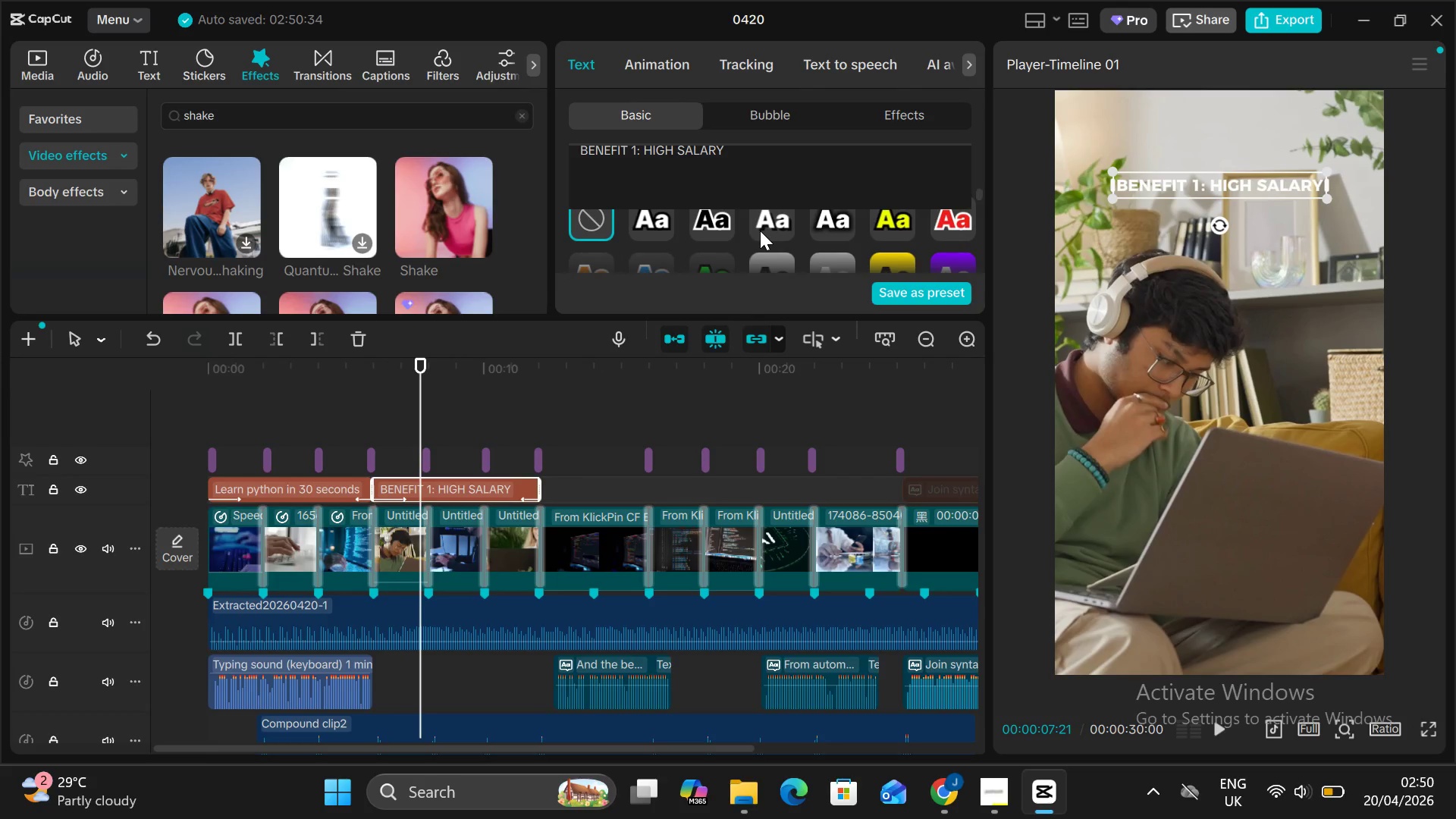 
left_click([760, 231])
 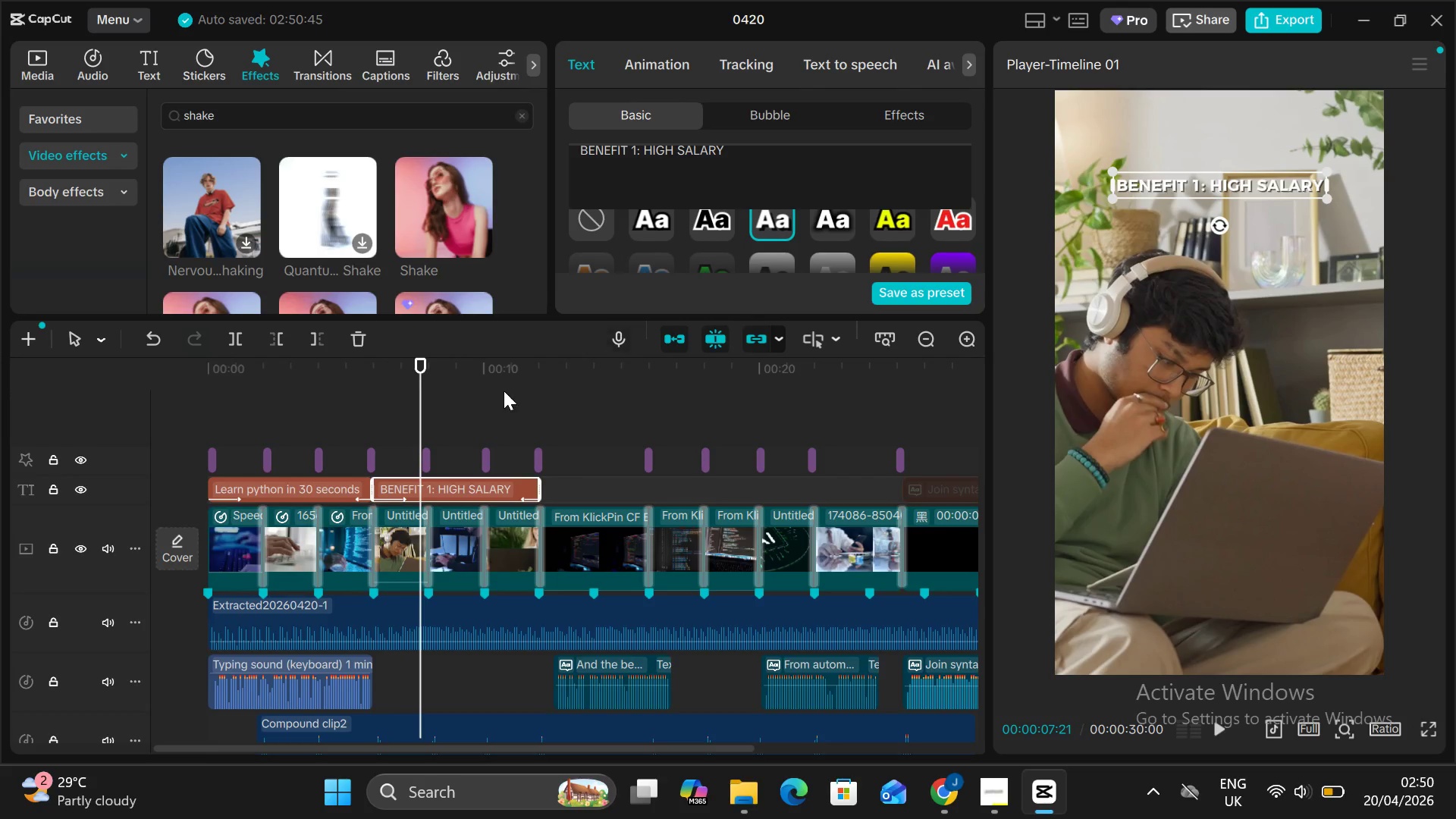 
key(Alt+V)
 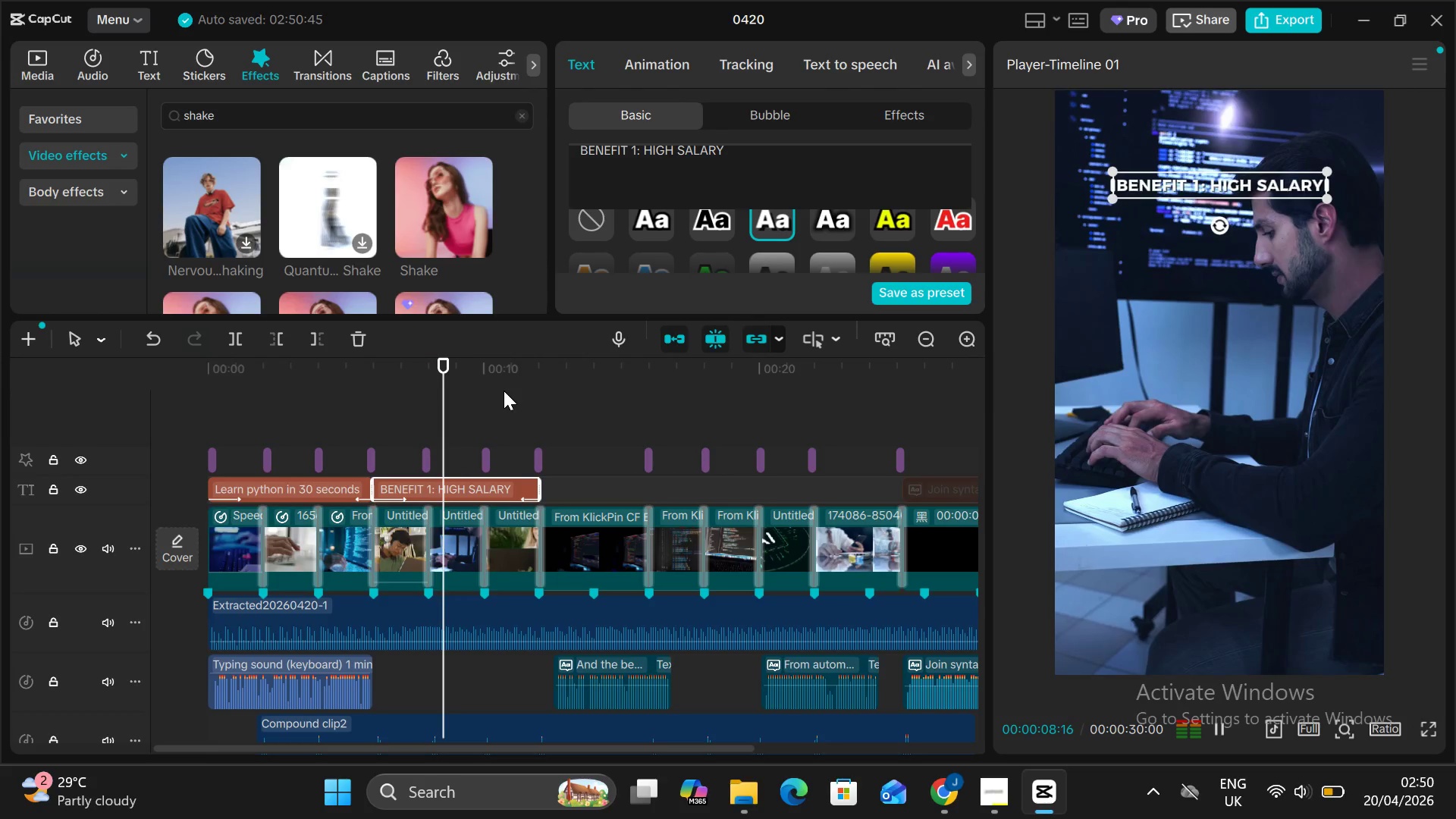 
hold_key(key=AltLeft, duration=0.33)
 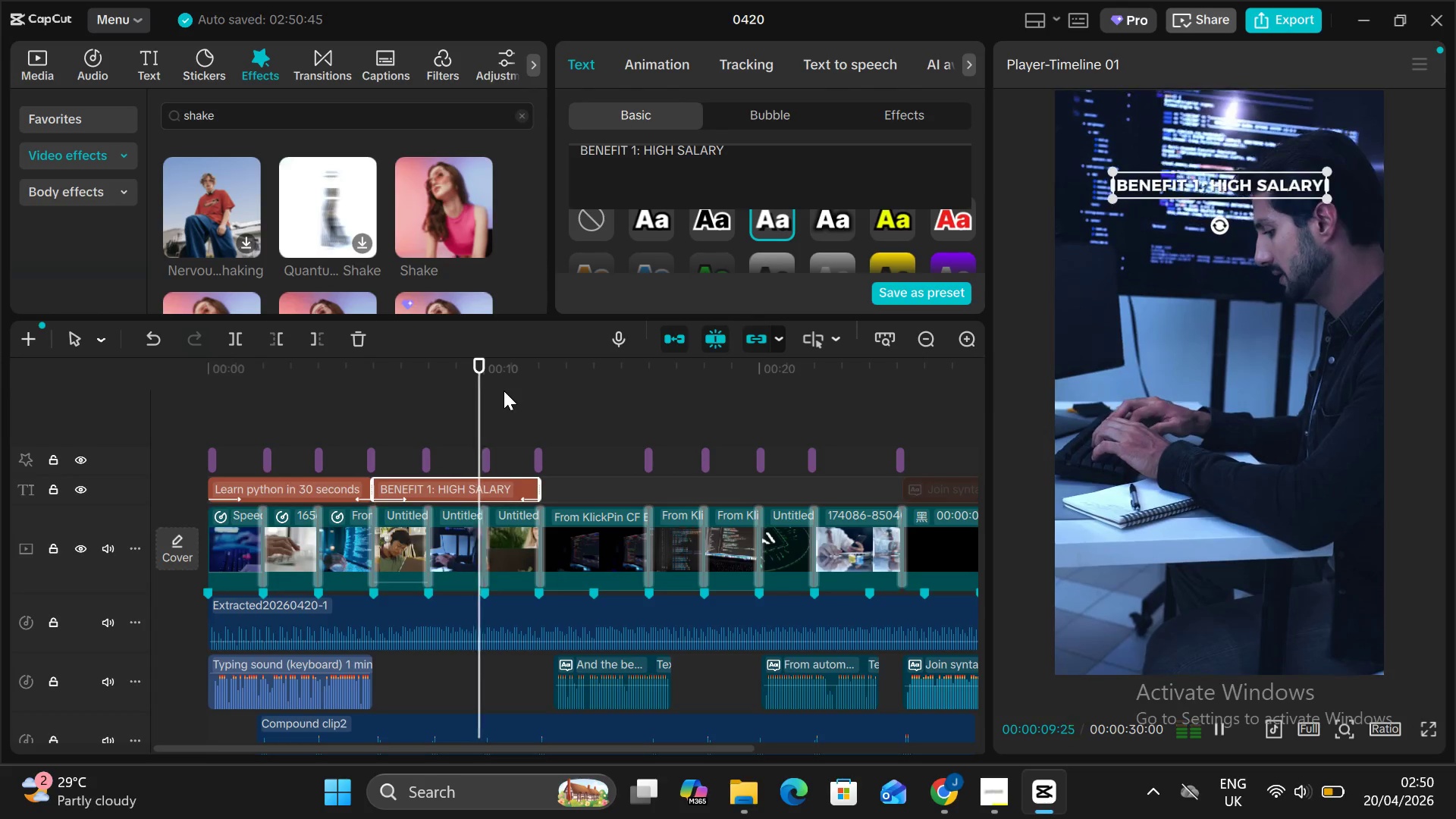 
key(Alt+AltLeft)
 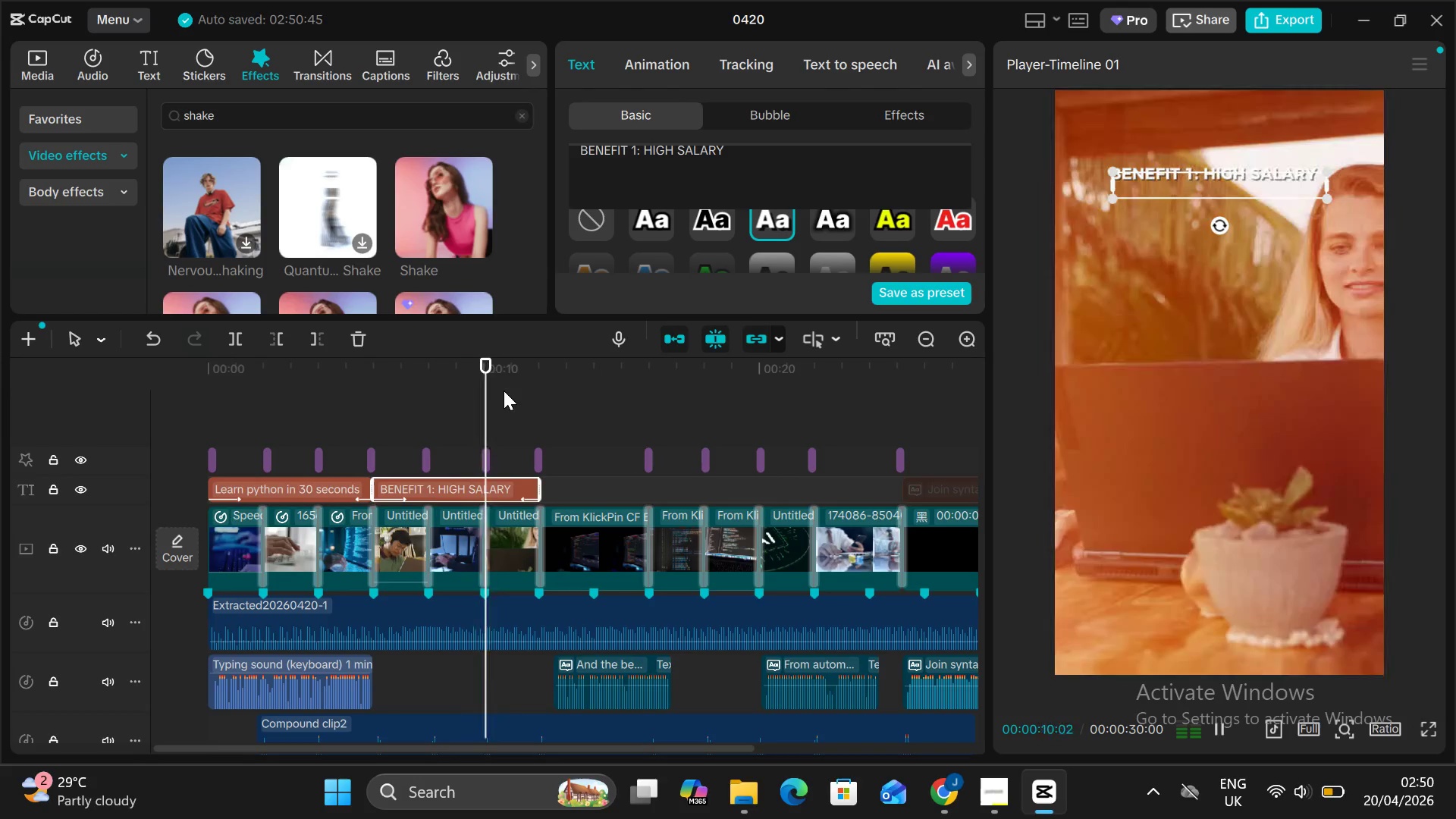 
key(Alt+V)
 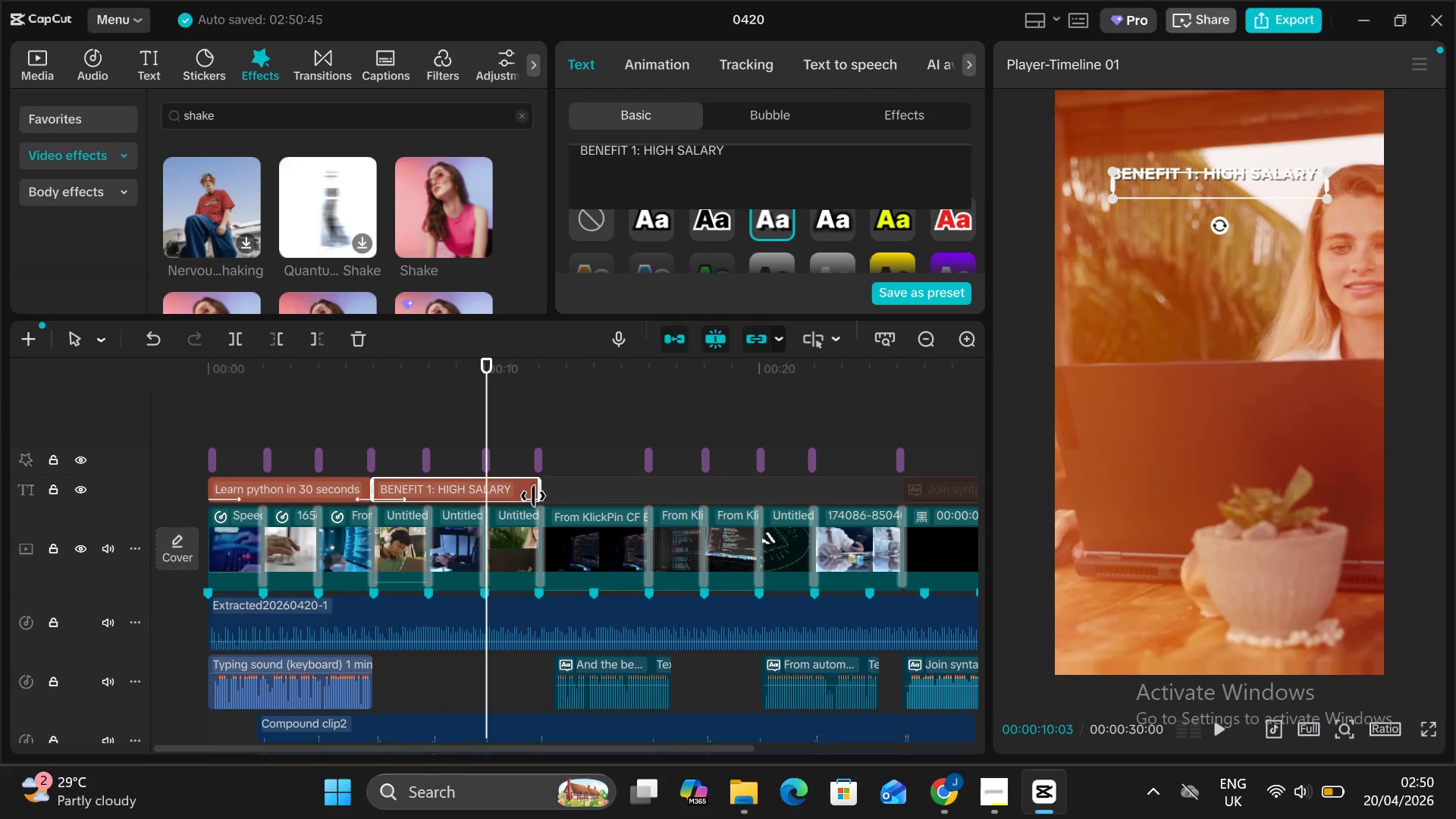 
key(Alt+V)
 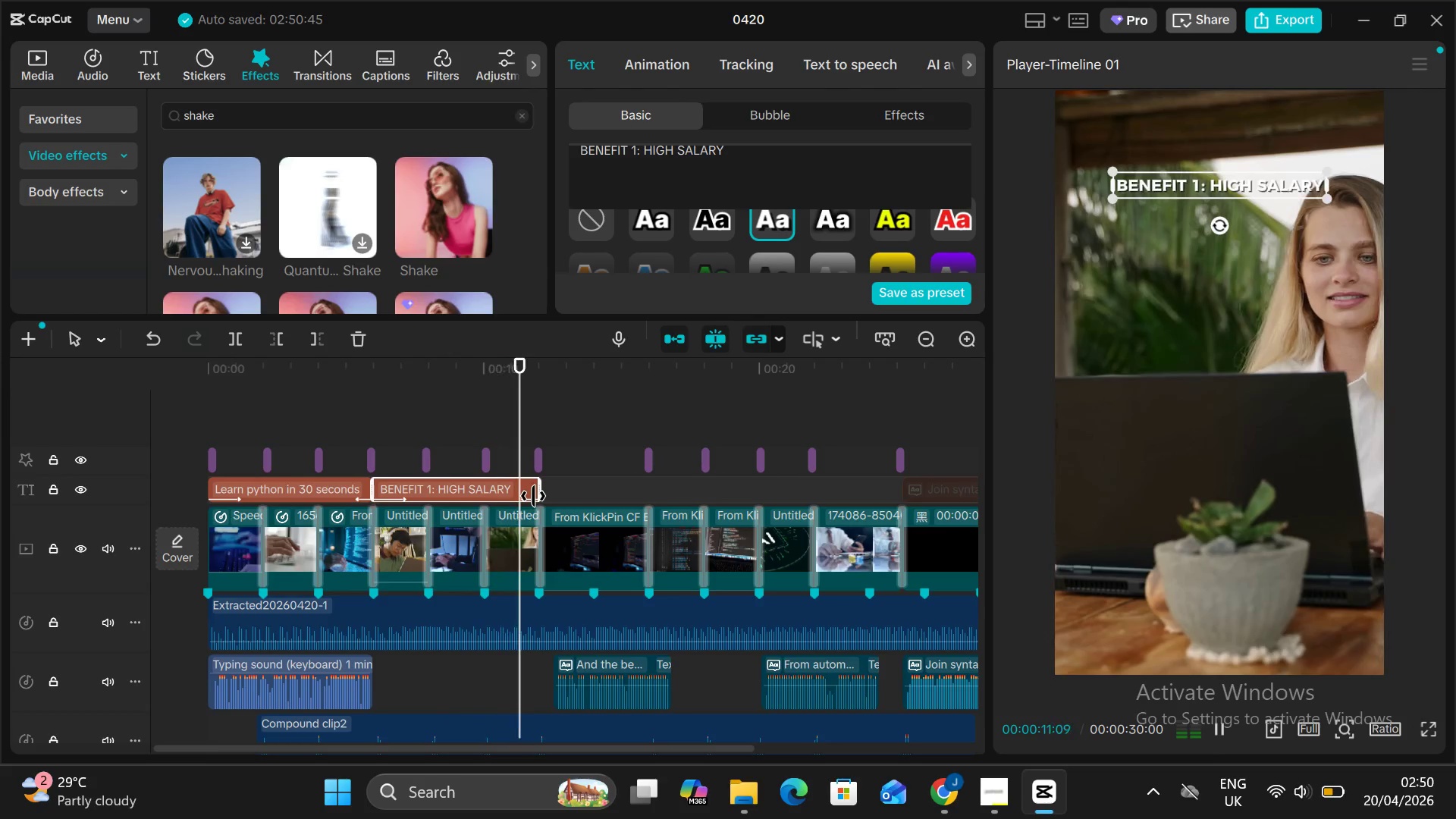 
key(Alt+AltLeft)
 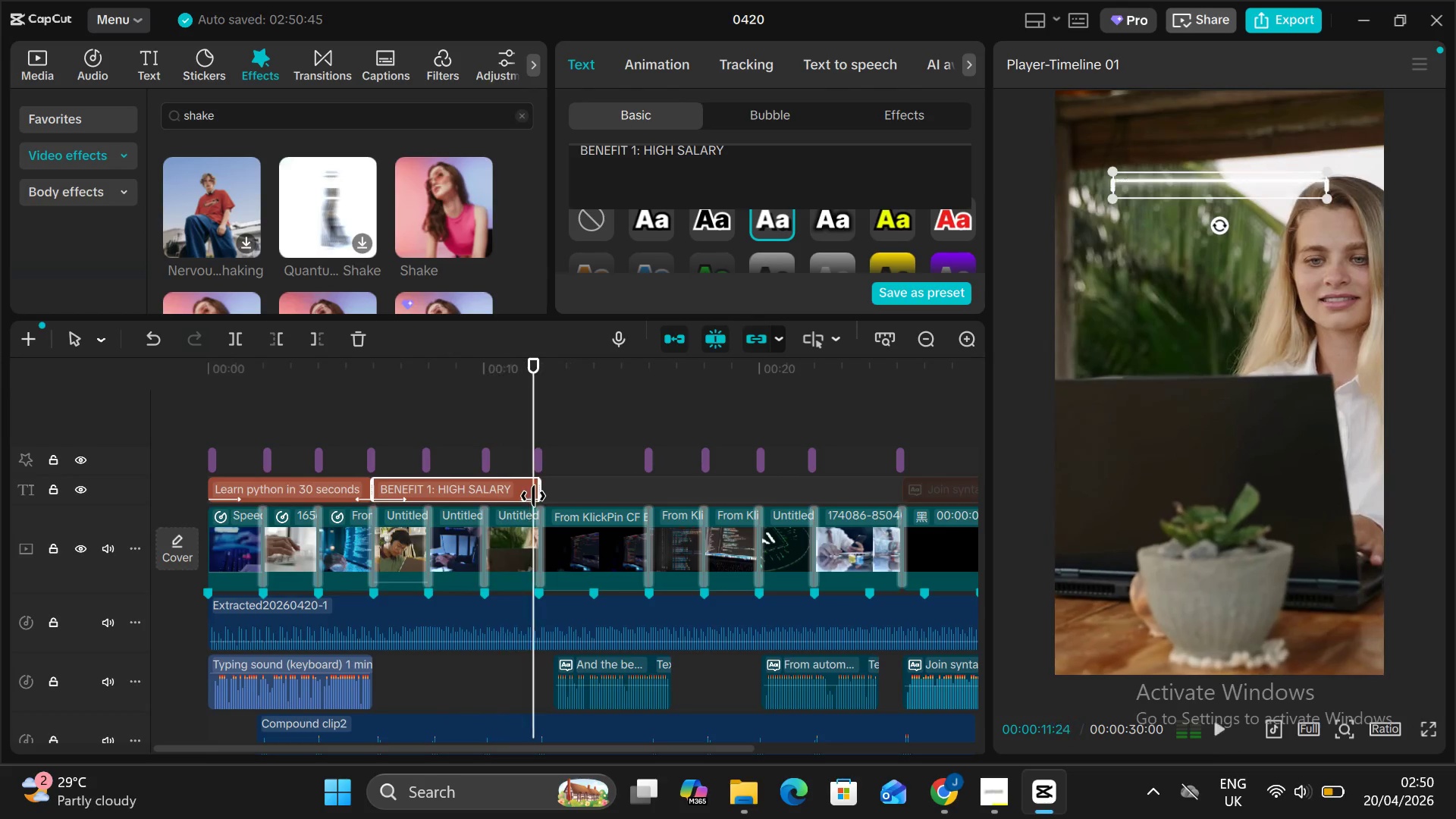 
key(Alt+V)
 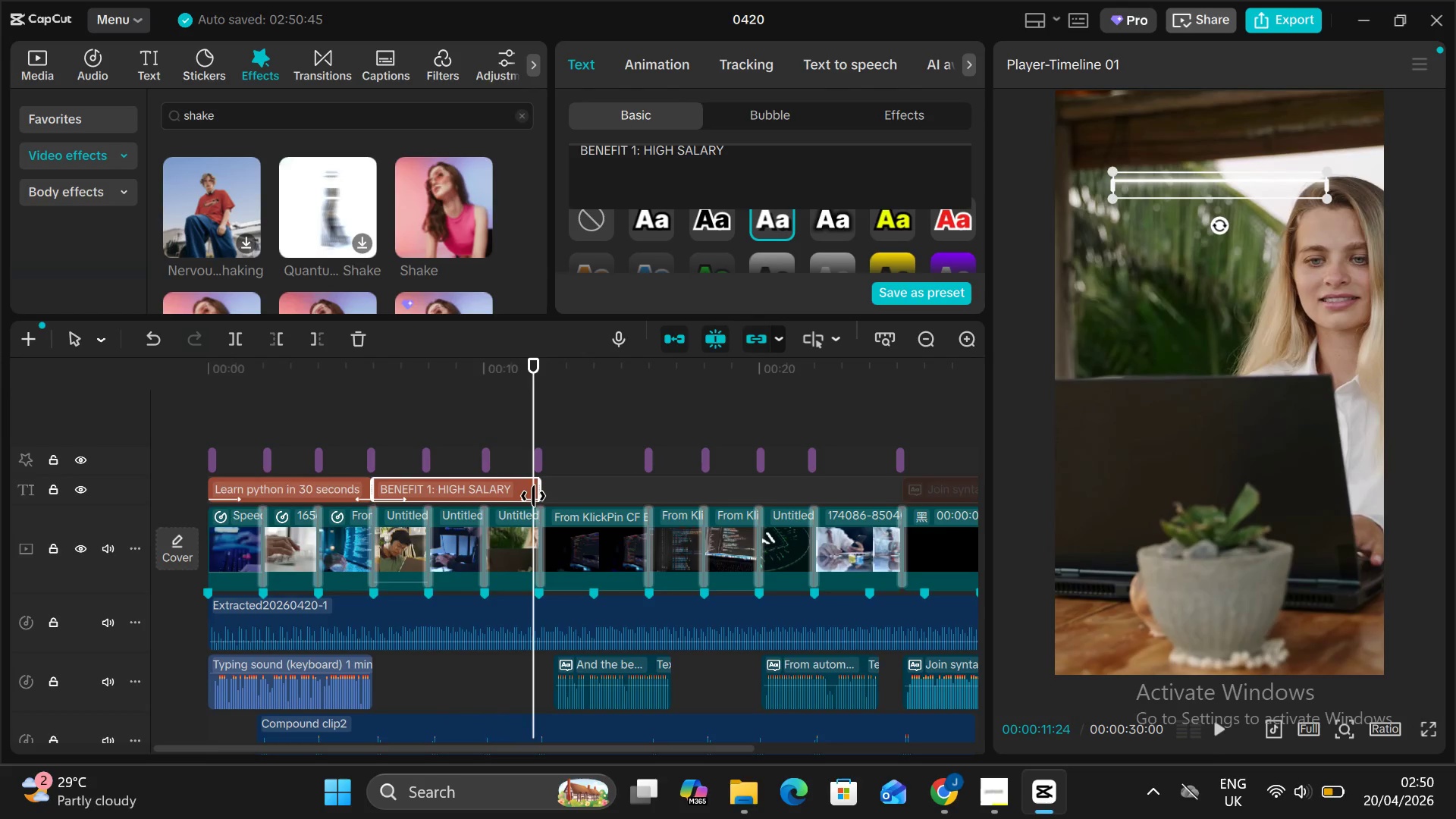 
left_click([533, 496])
 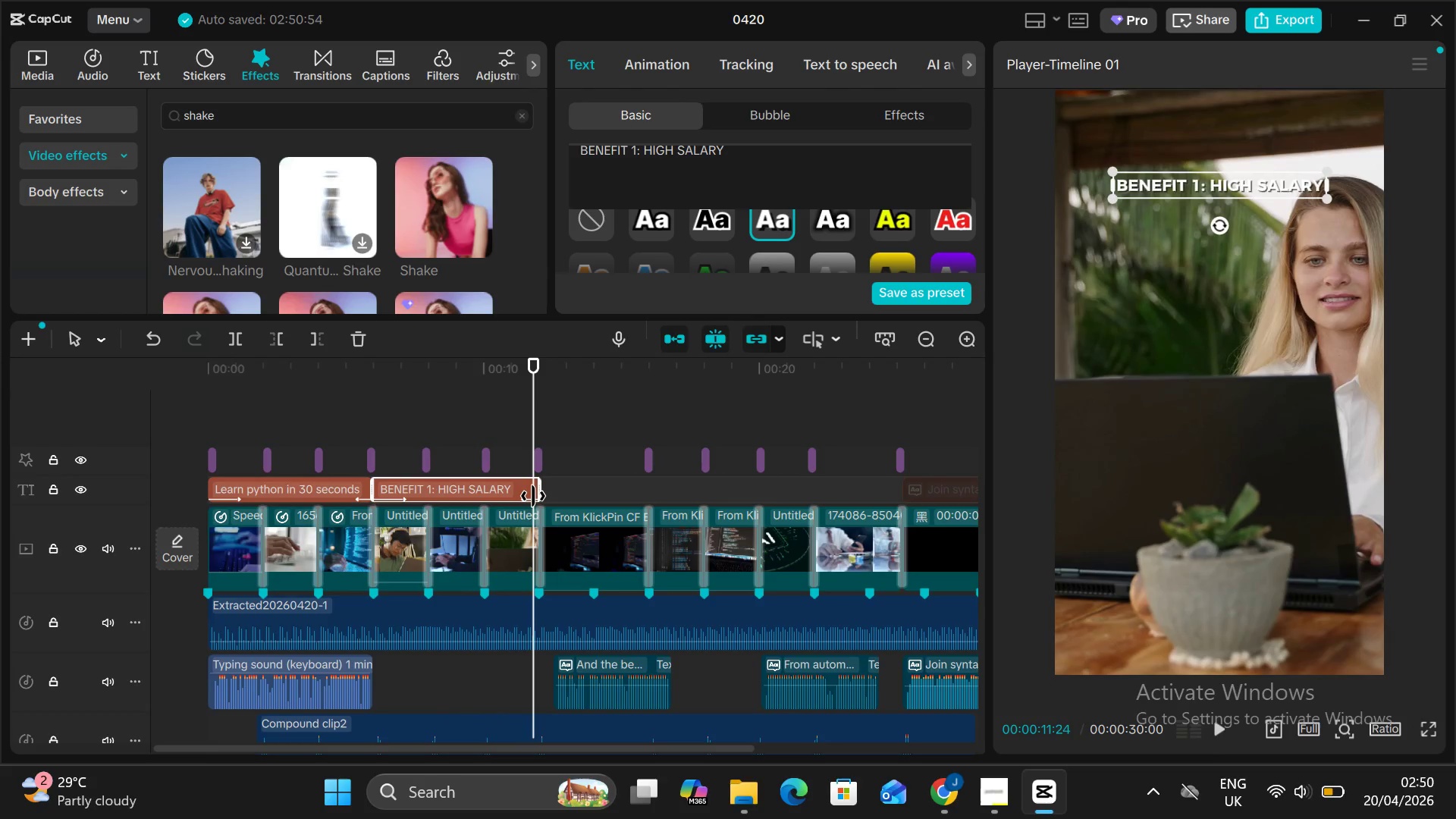 
key(Alt+V)
 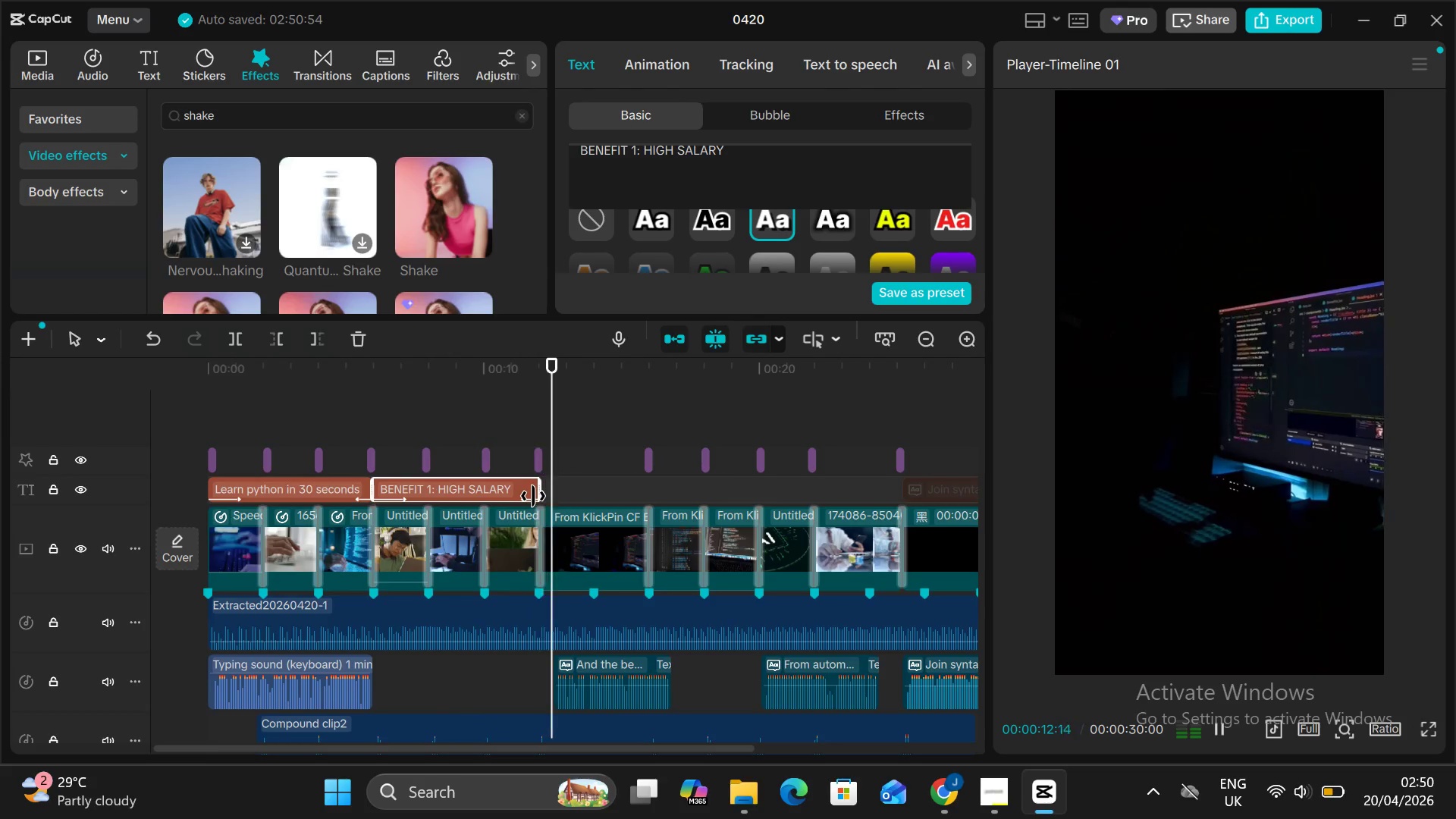 
key(Alt+AltLeft)
 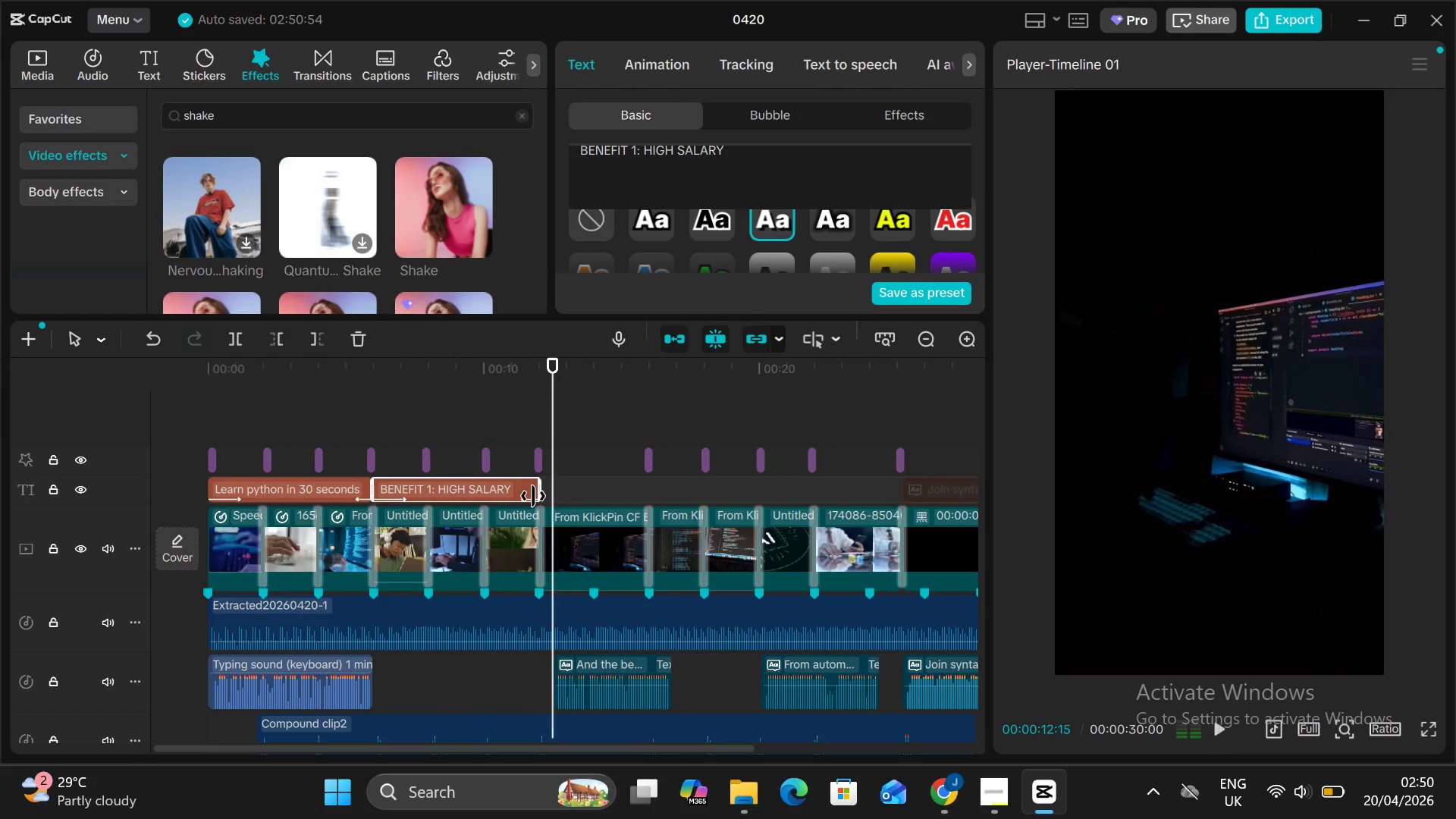 
key(Alt+V)
 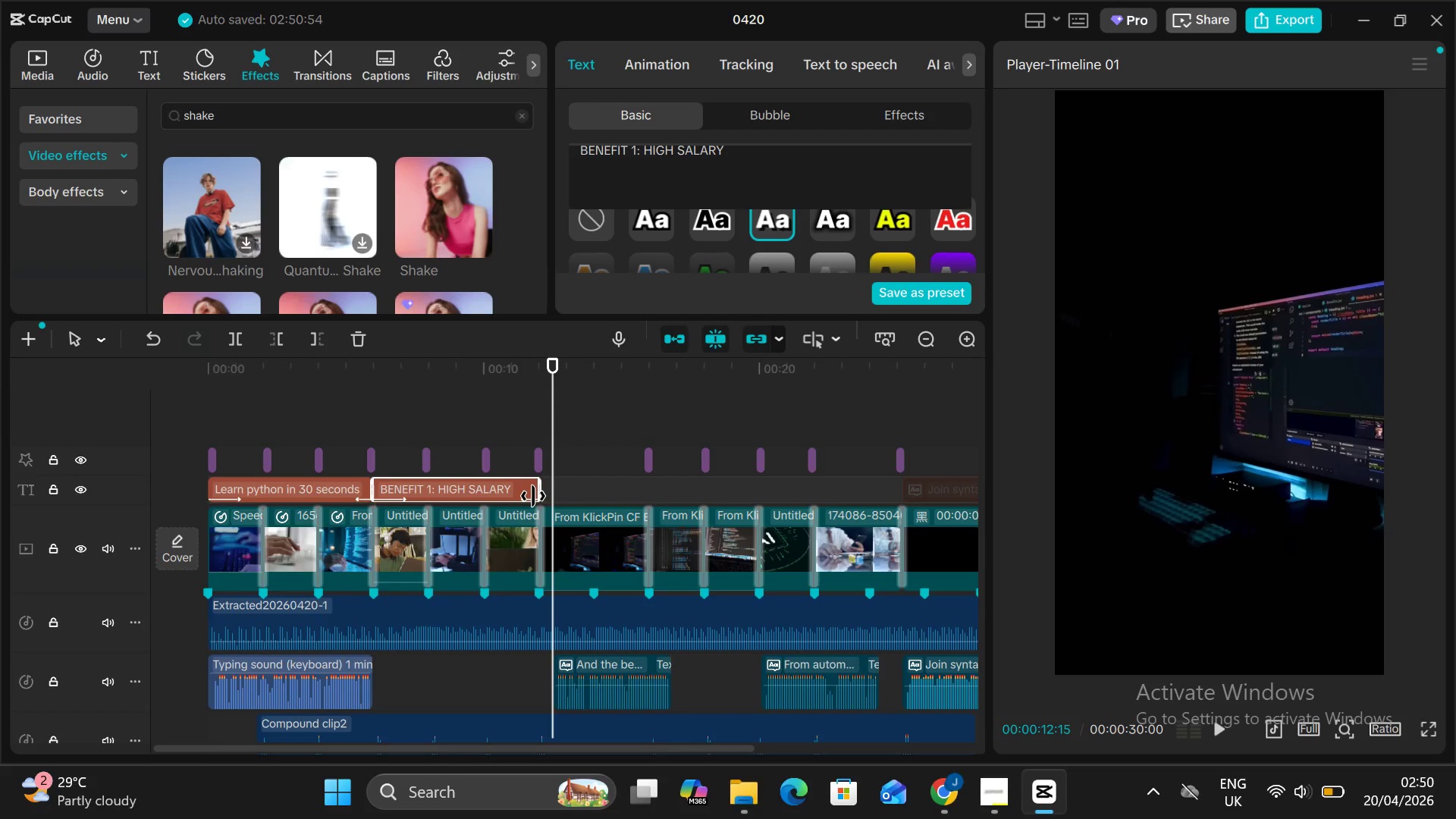 
key(Control+C)
 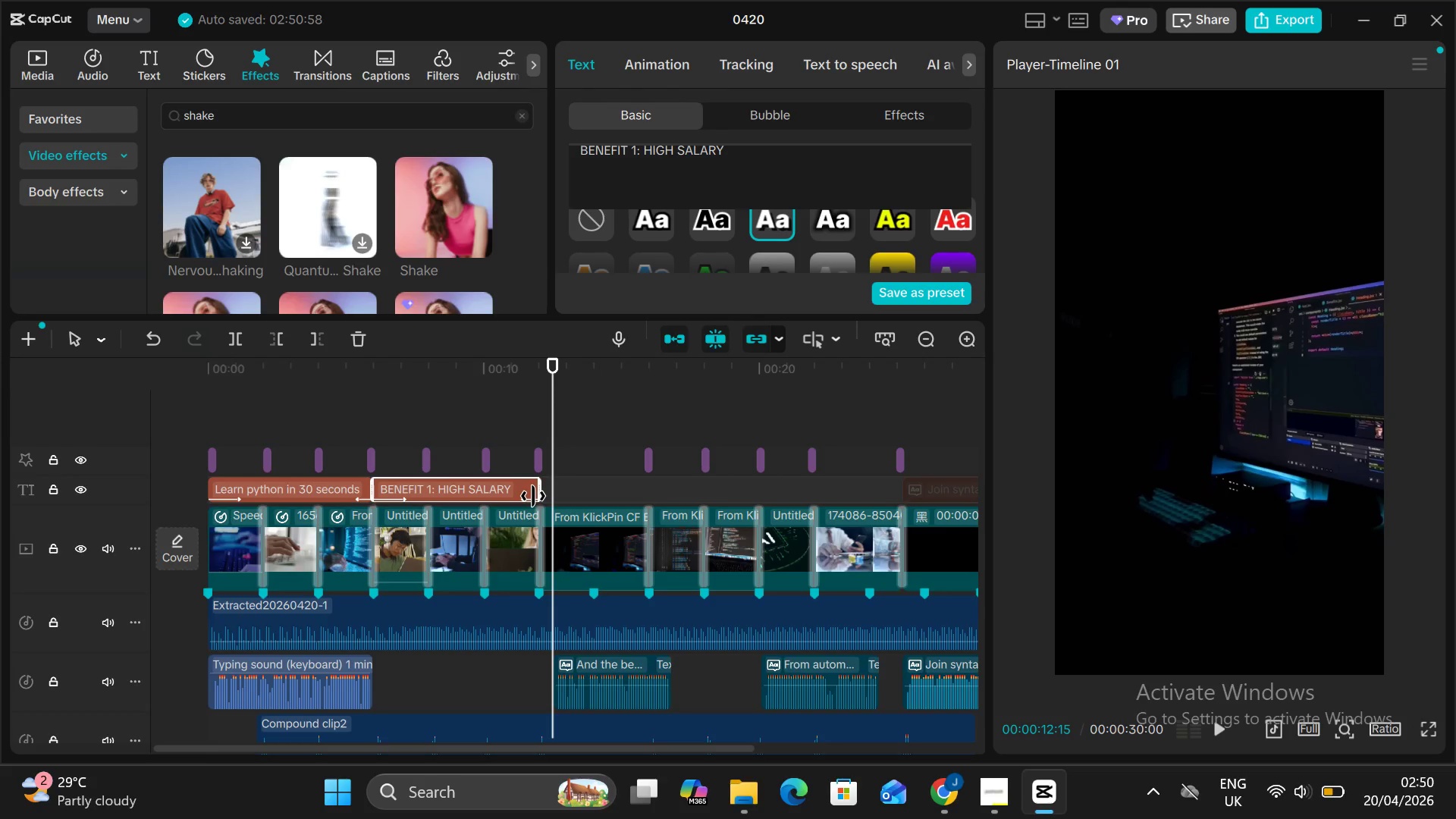 
key(Control+V)
 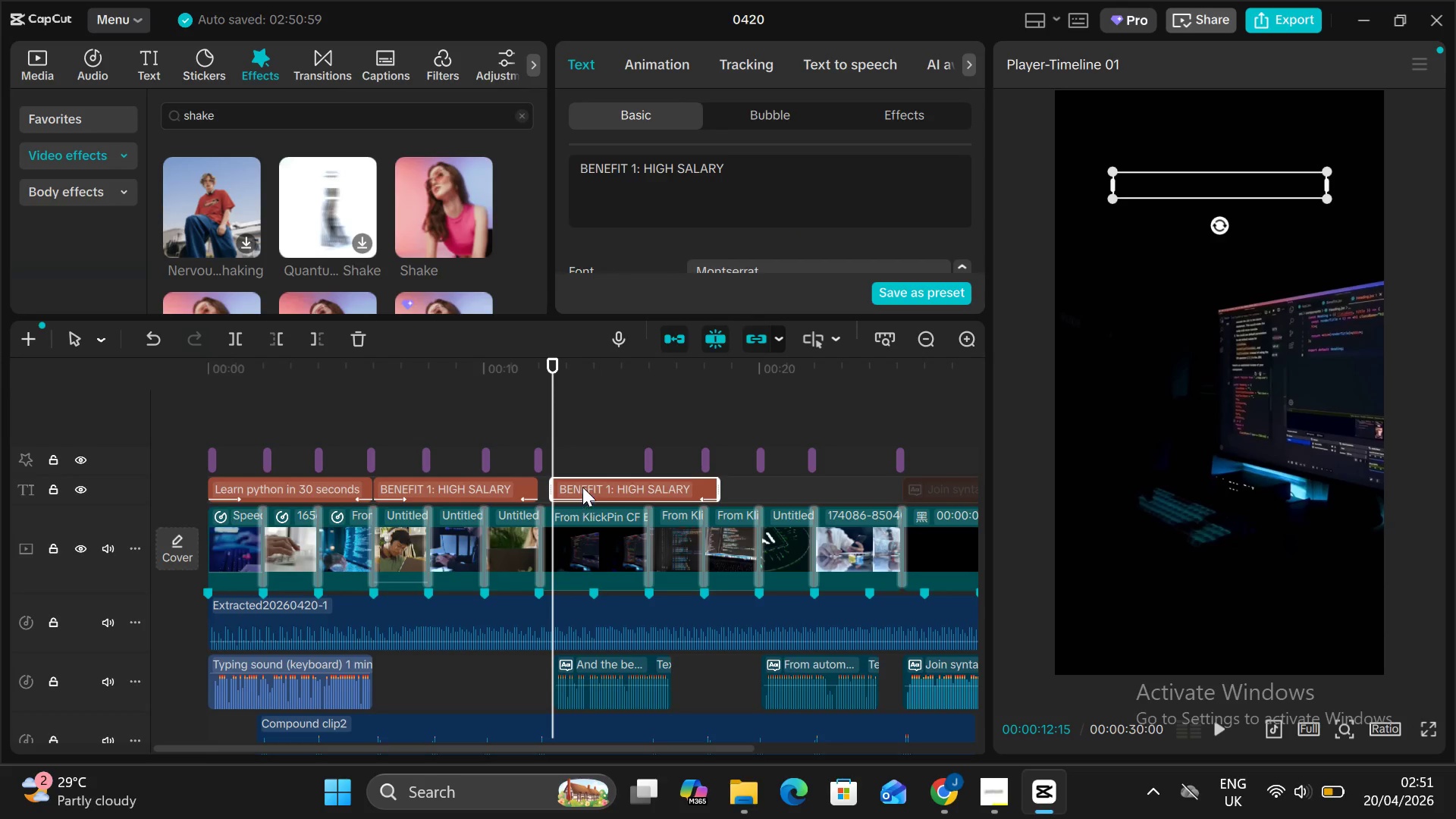 
left_click_drag(start_coordinate=[582, 486], to_coordinate=[573, 485])
 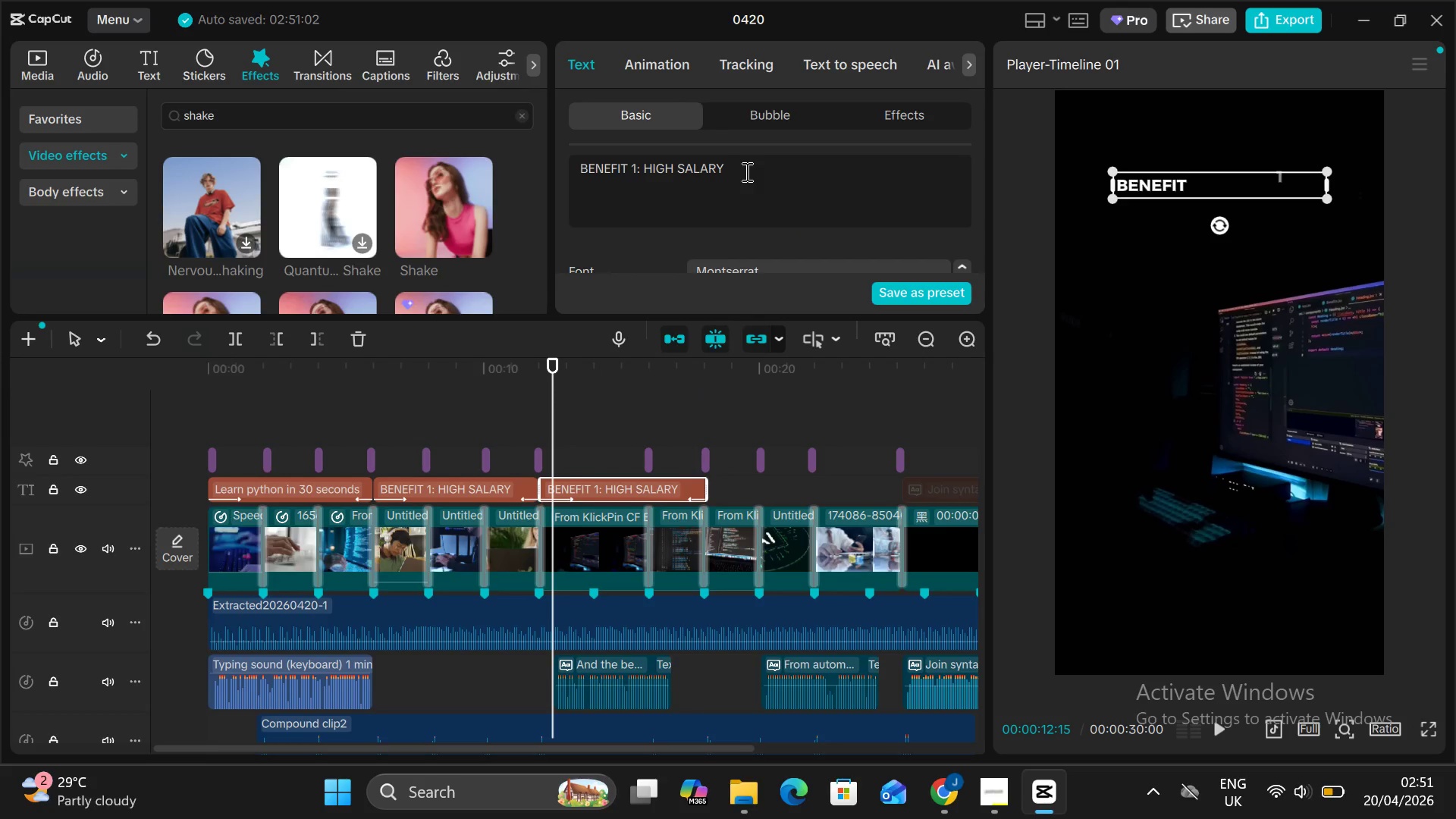 
left_click([745, 171])
 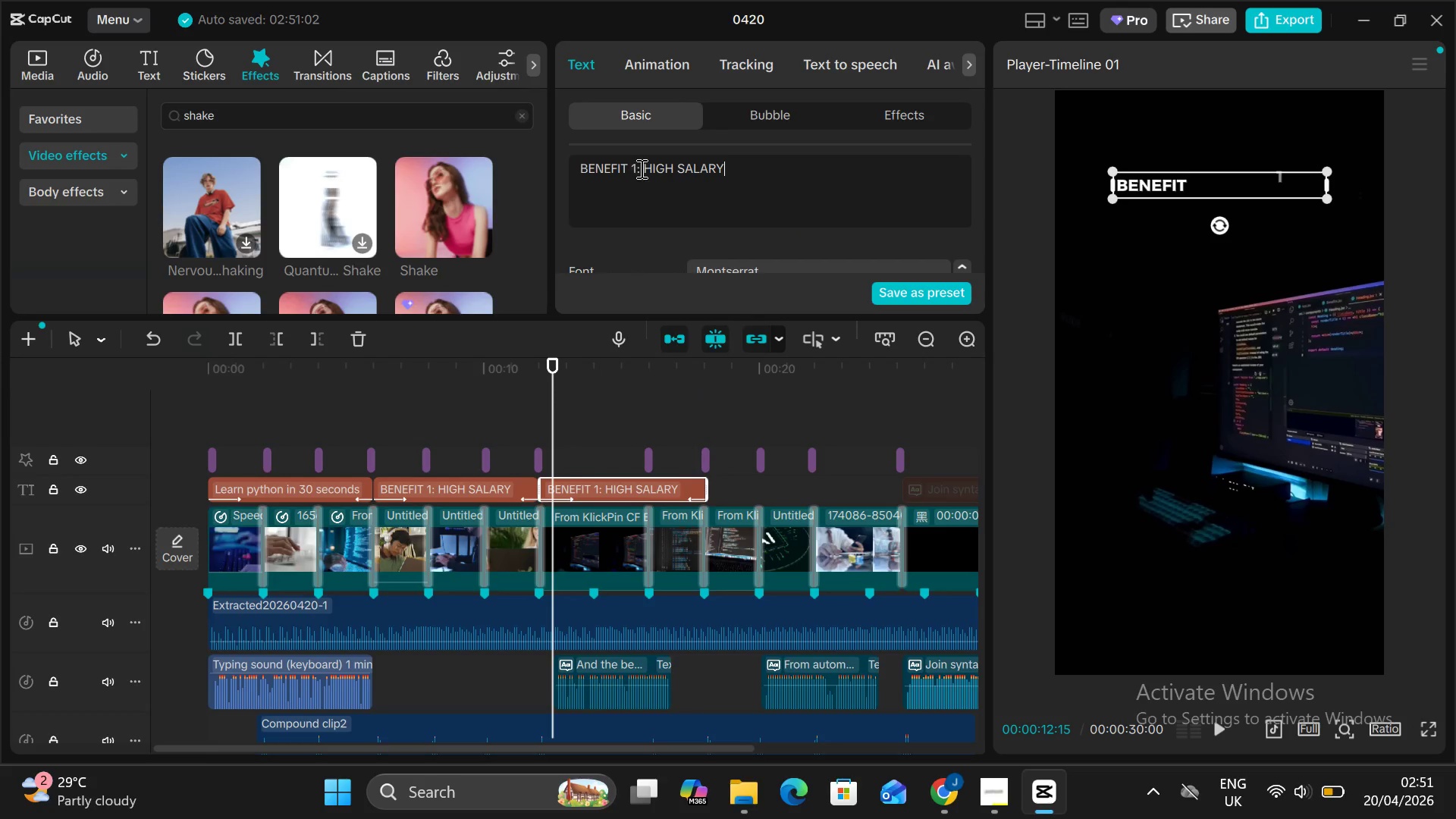 
left_click([641, 168])
 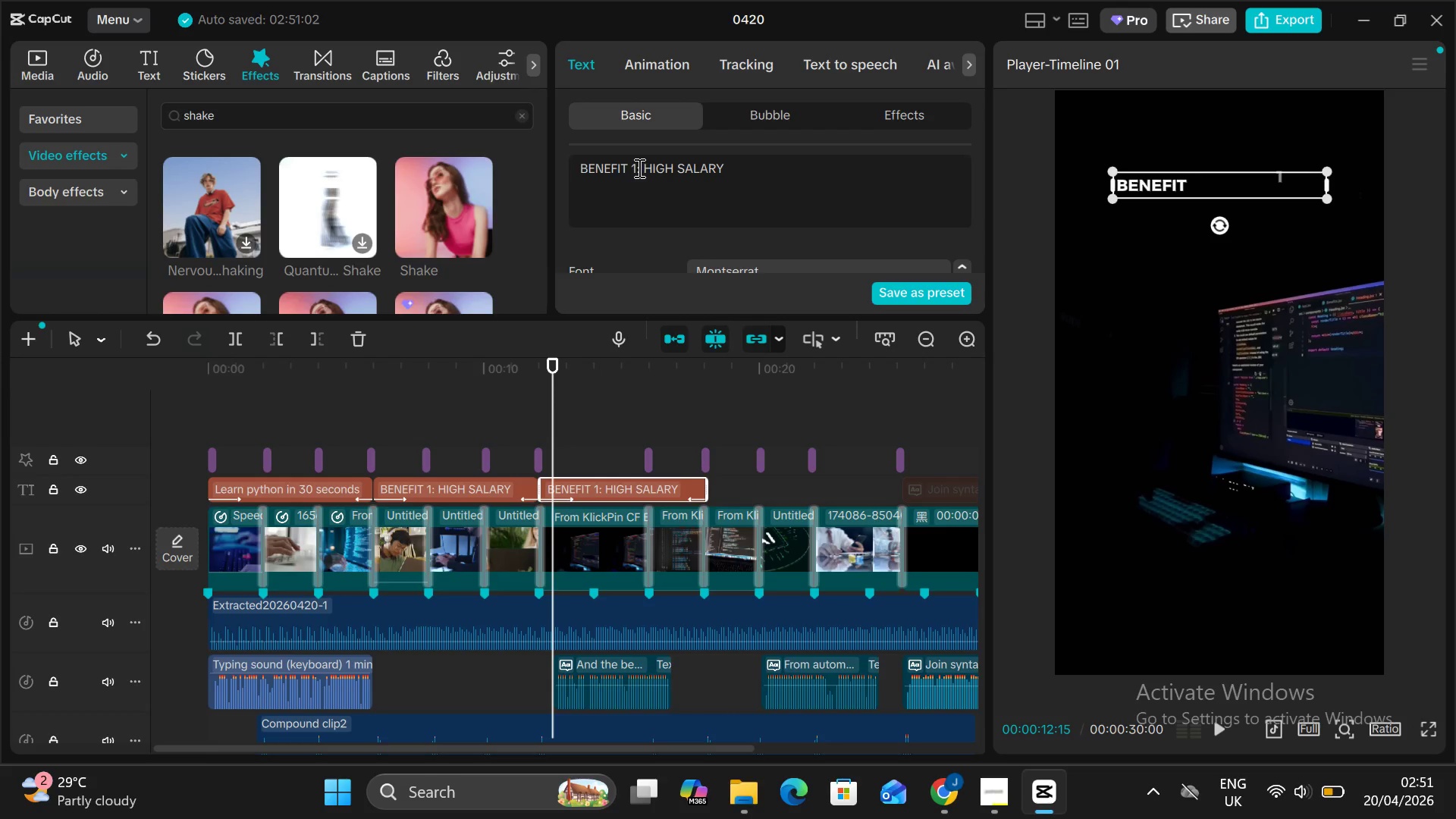 
left_click([637, 168])
 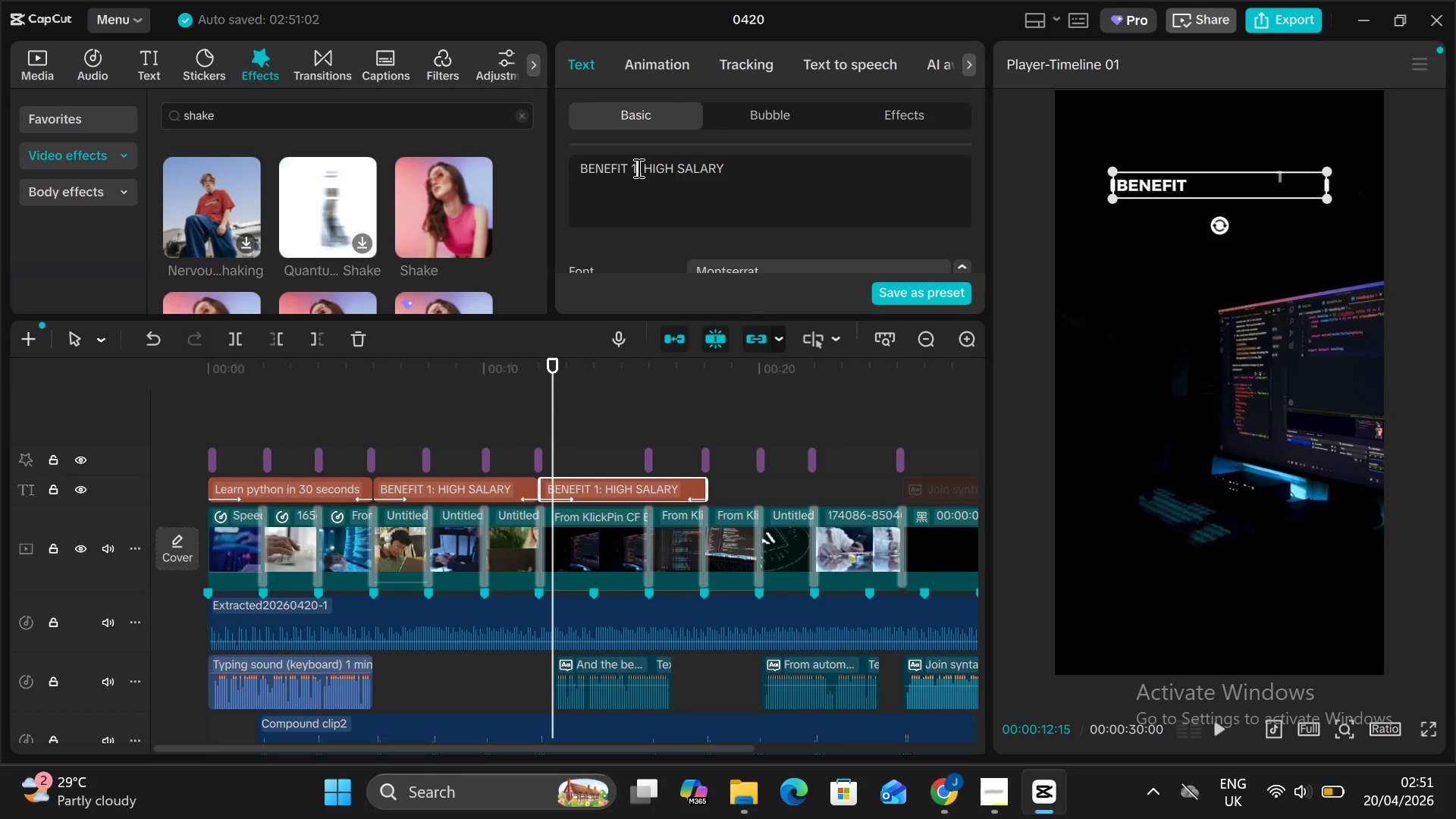 
key(Backspace)
 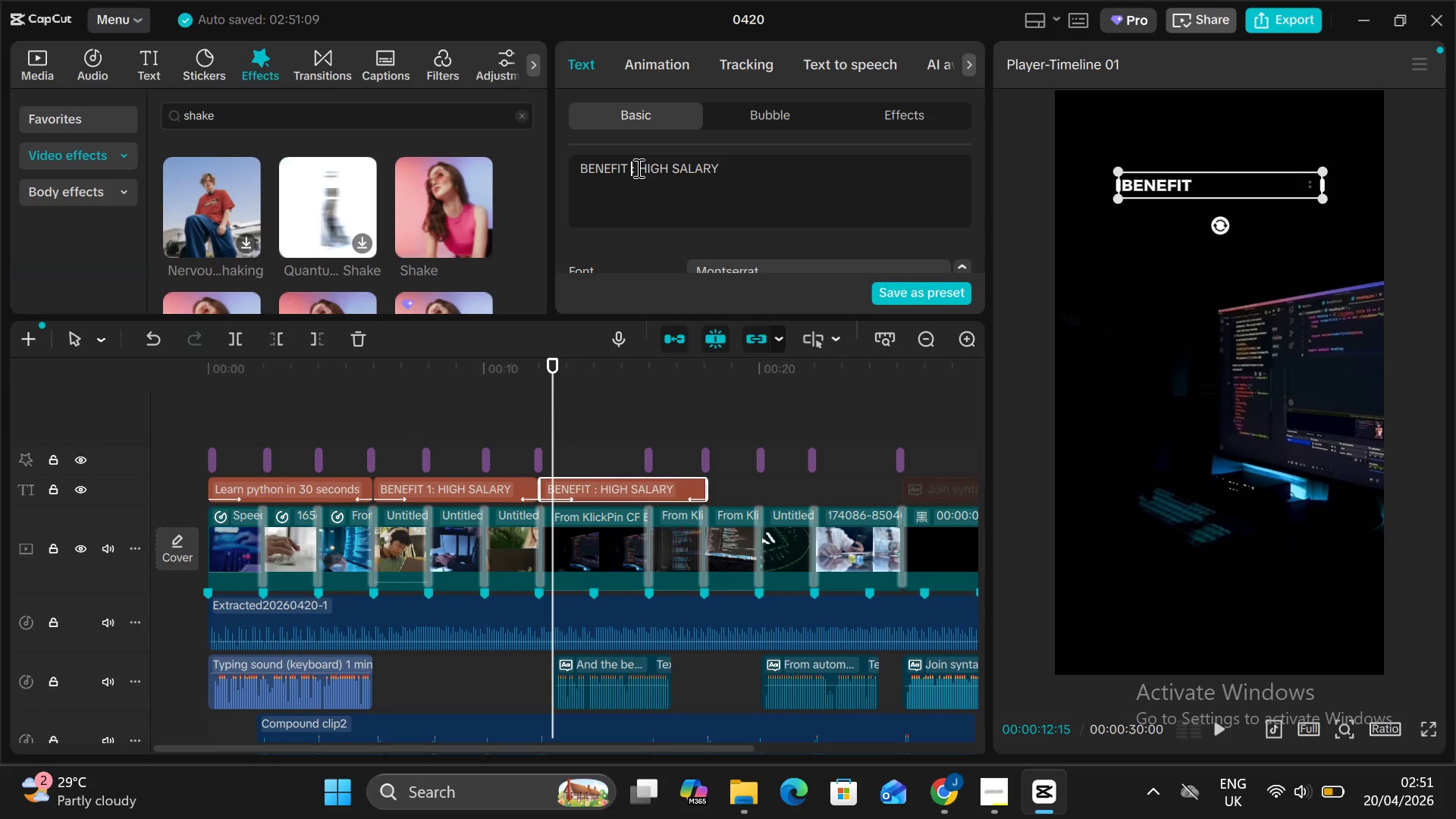 
key(2)
 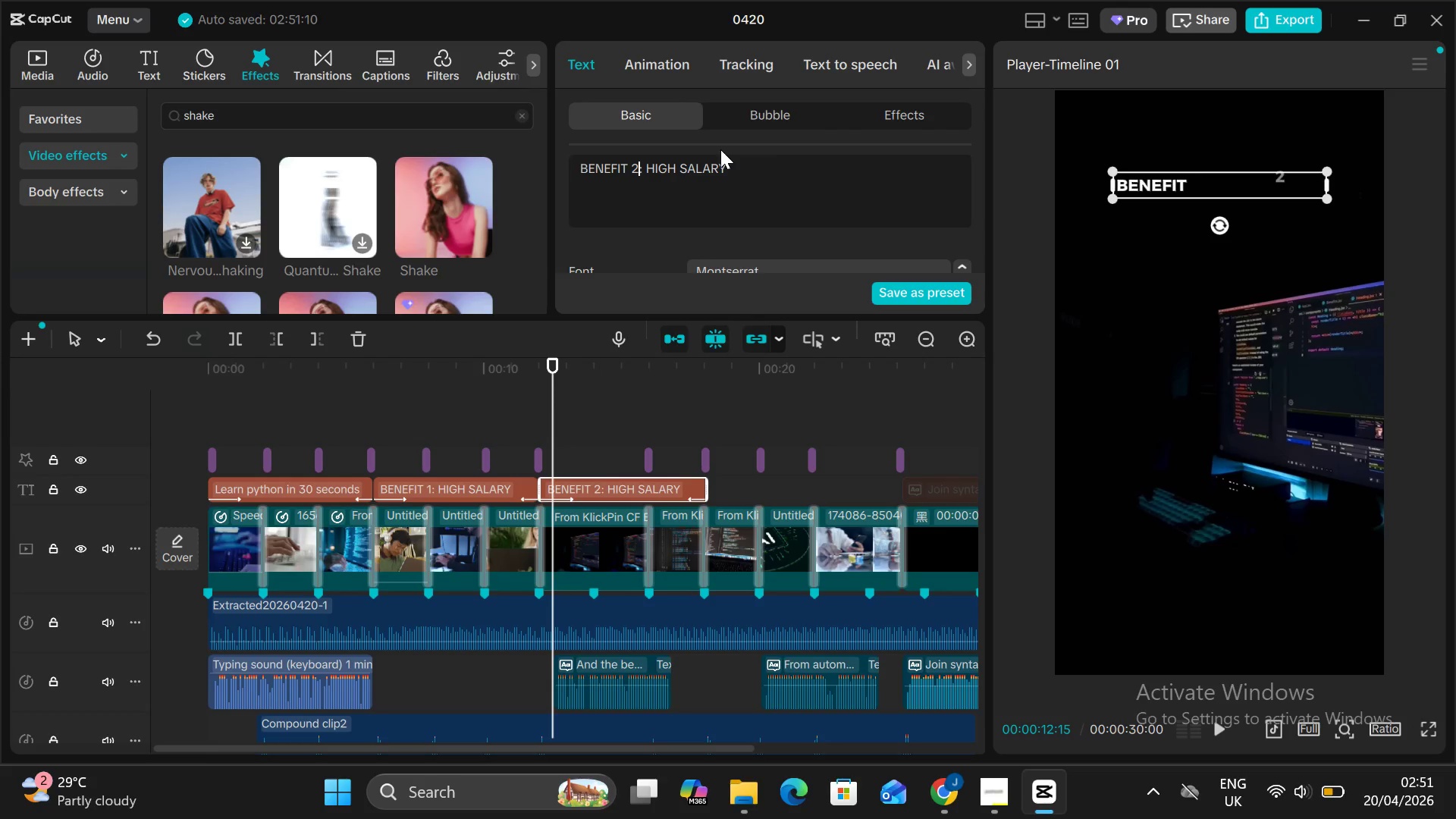 
left_click([727, 162])
 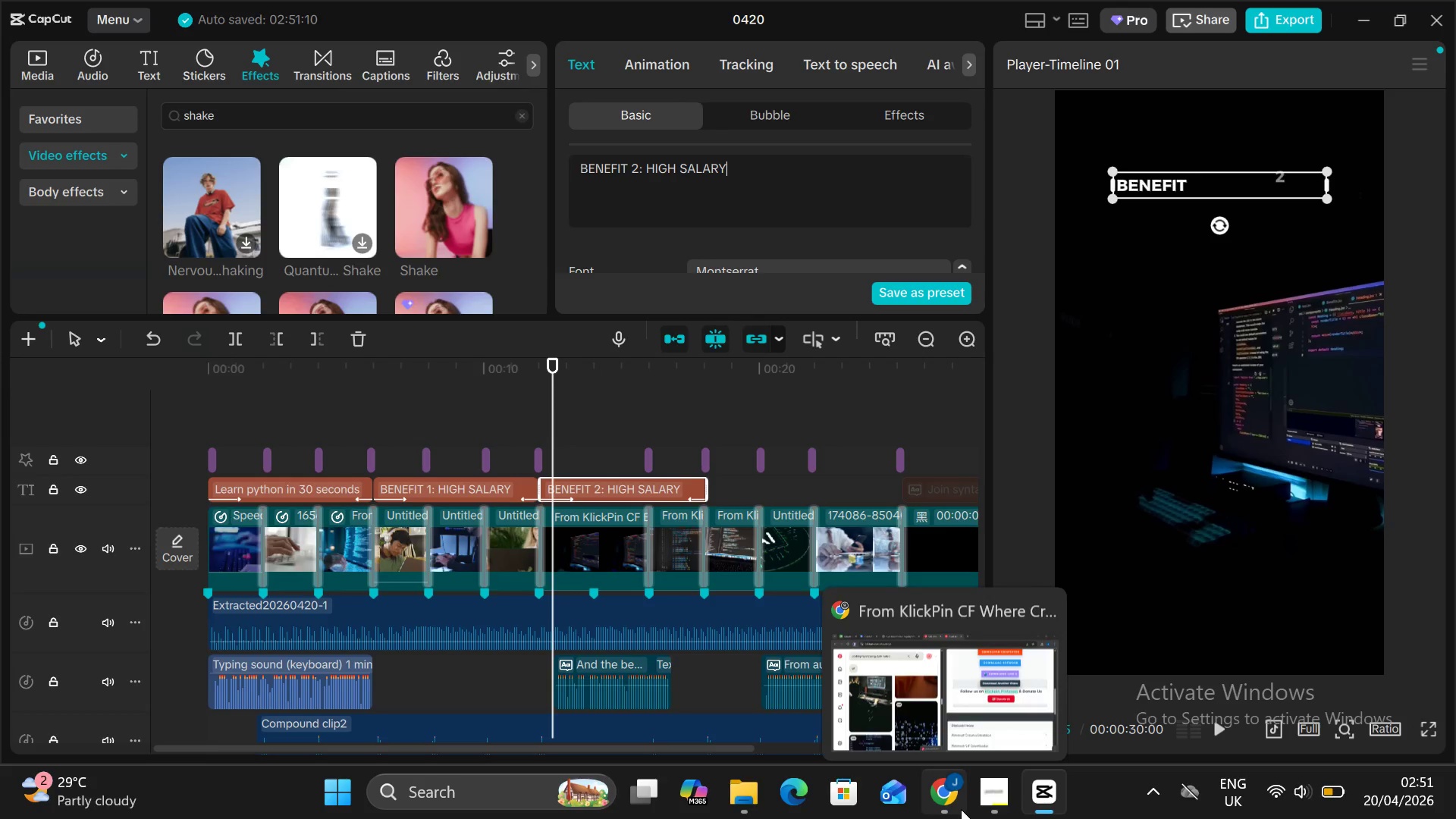 
left_click([980, 800])